 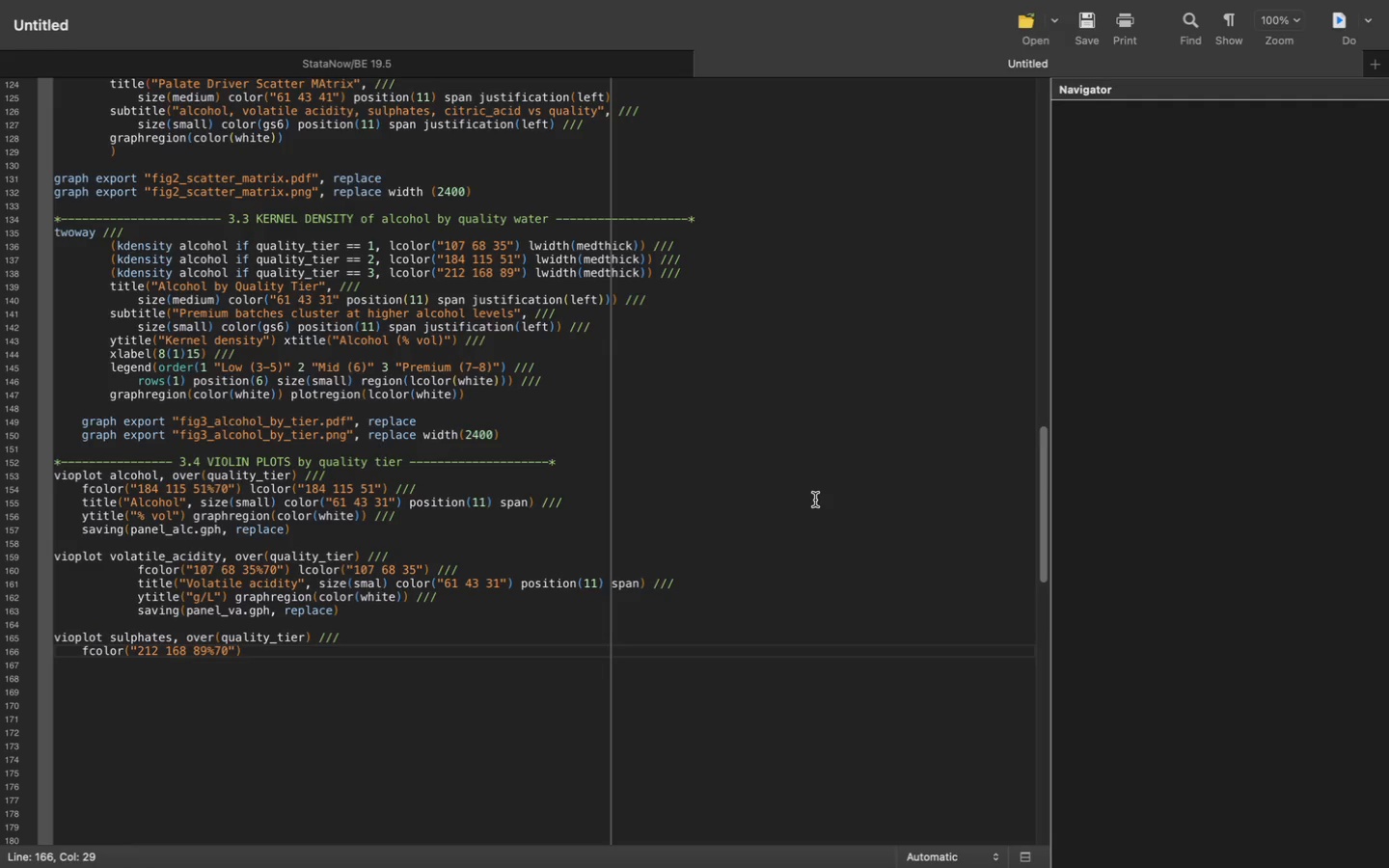 
hold_key(key=ShiftRight, duration=0.59)
 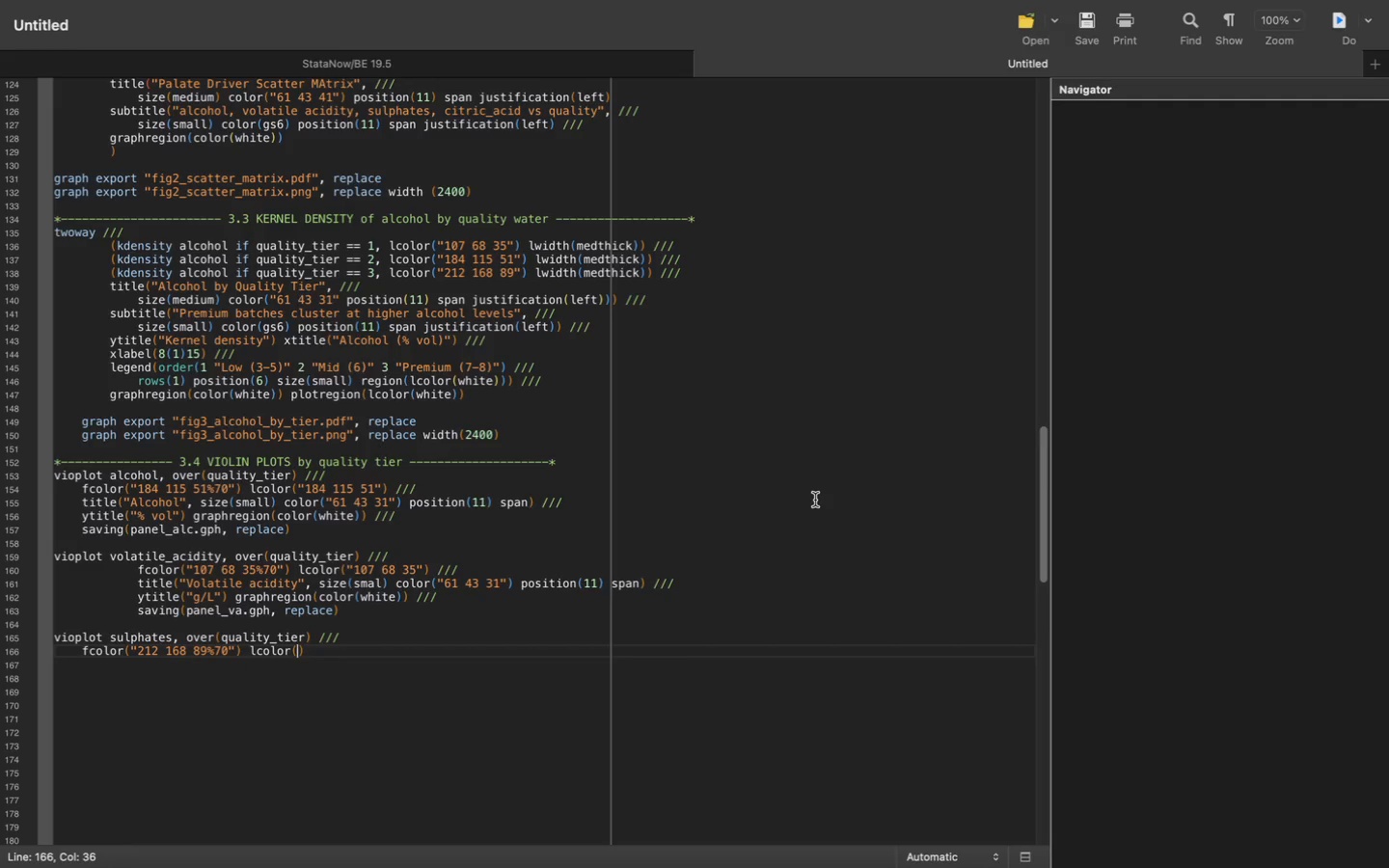 
hold_key(key=ShiftRight, duration=0.34)
 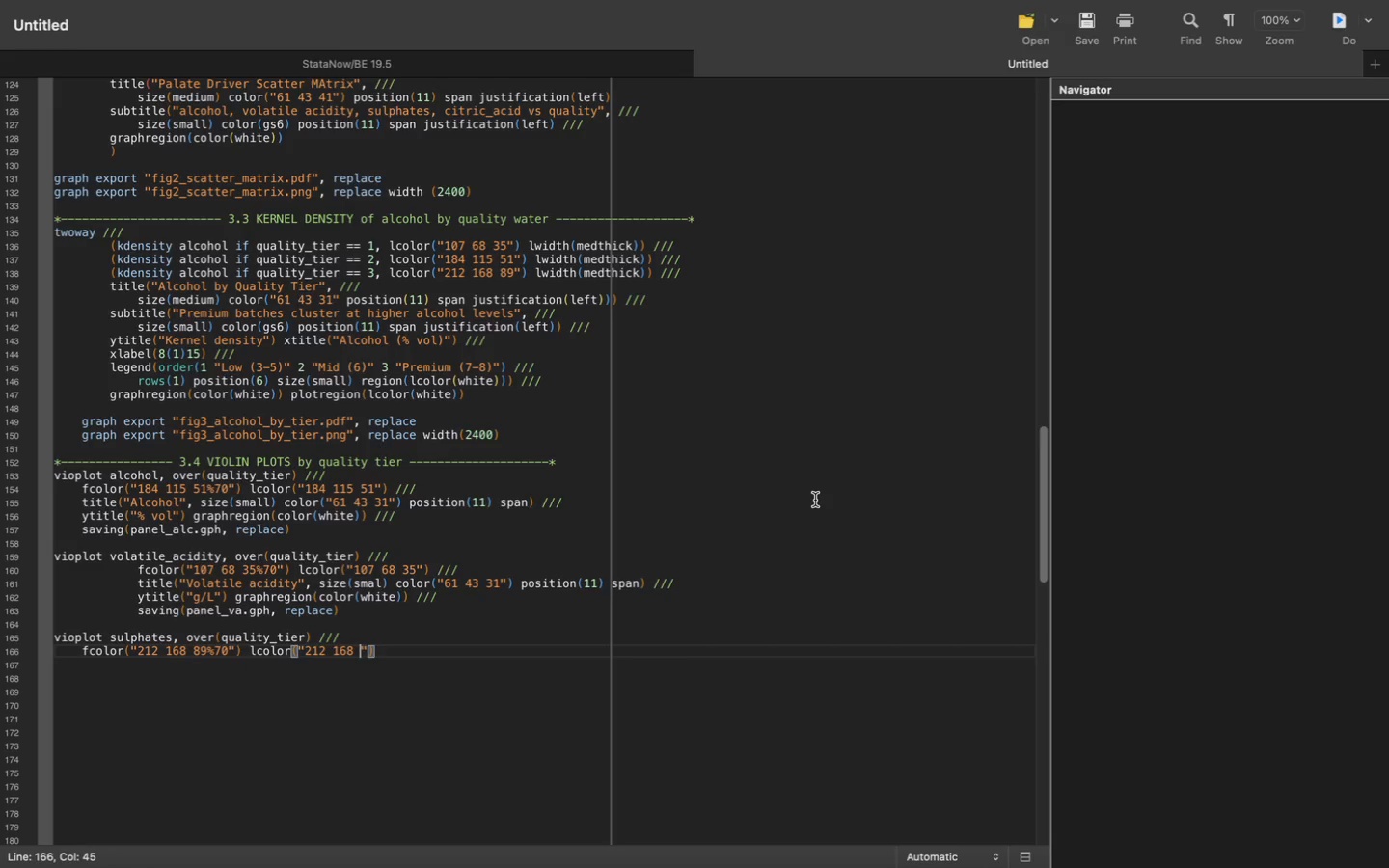 
key(ArrowRight)
 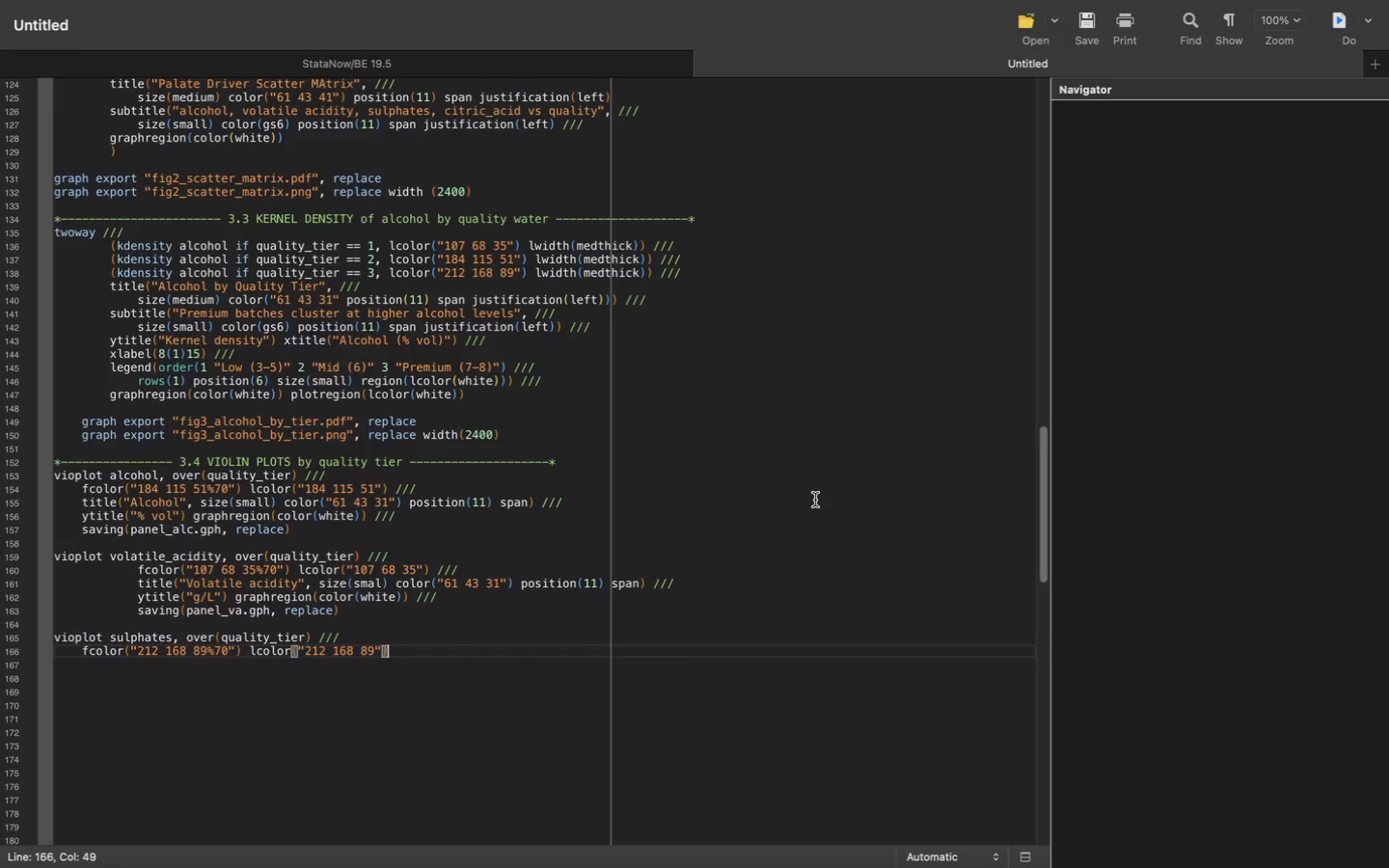 
key(ArrowRight)
 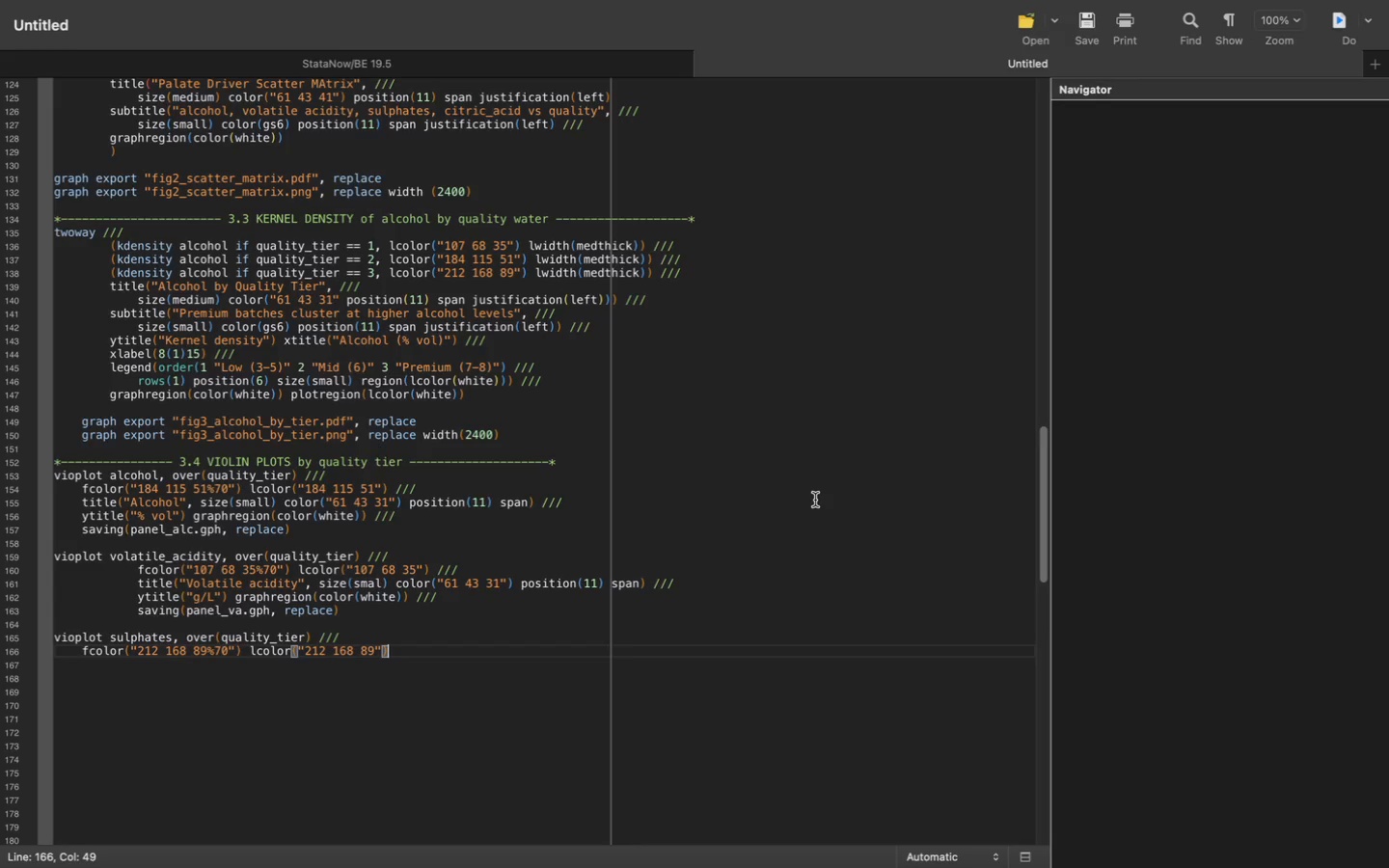 
key(Space)
 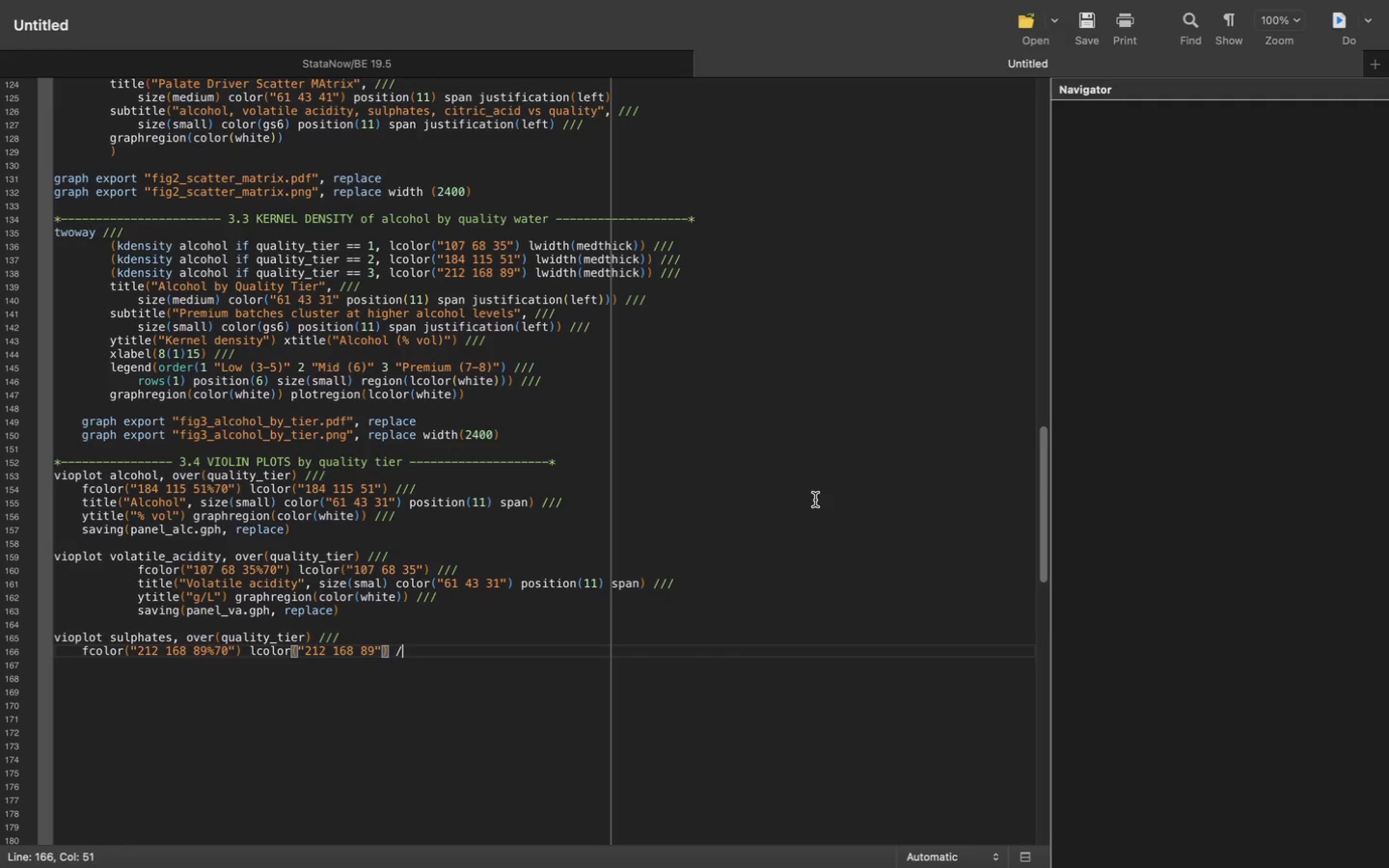 
key(Slash)
 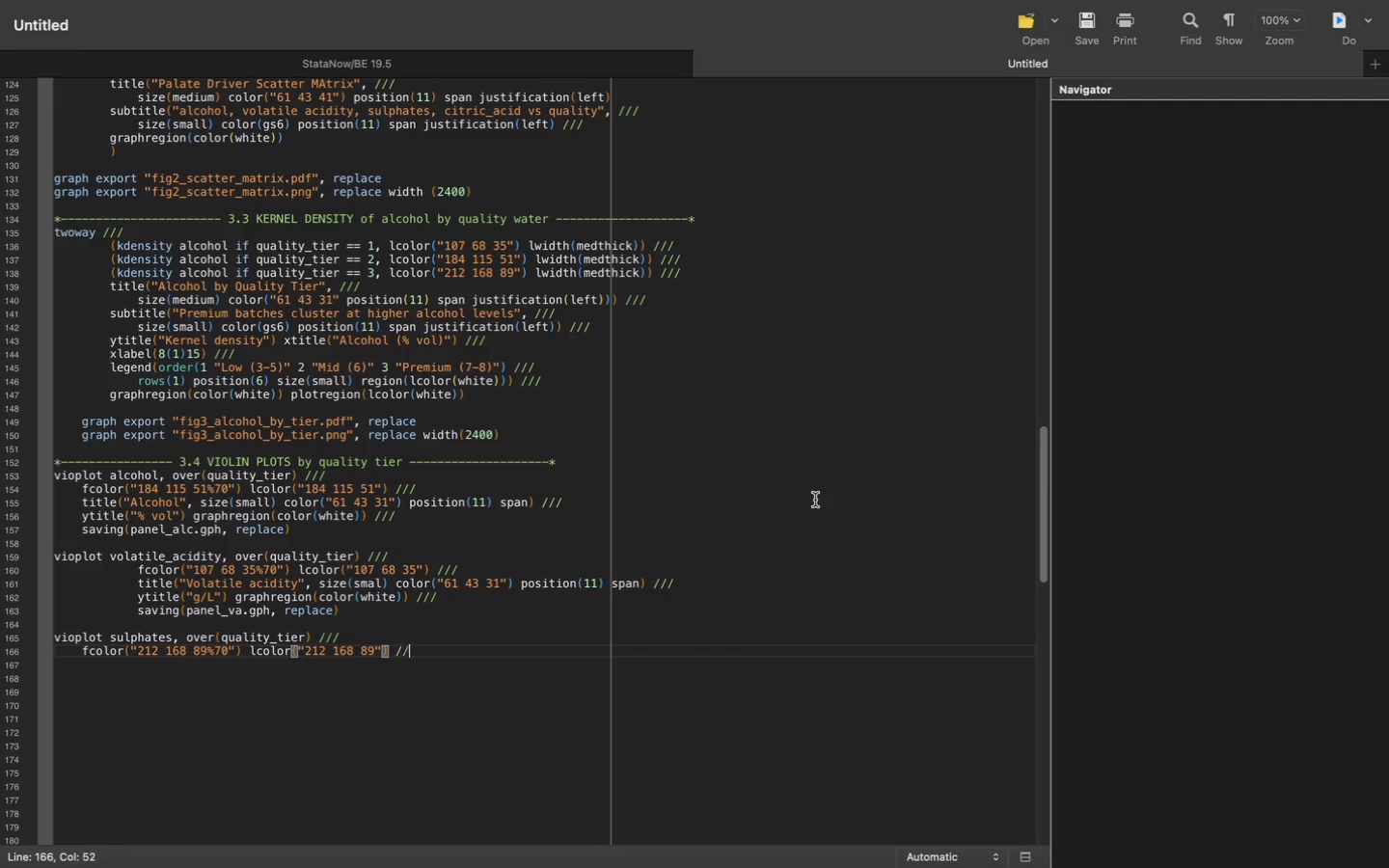 
key(Slash)
 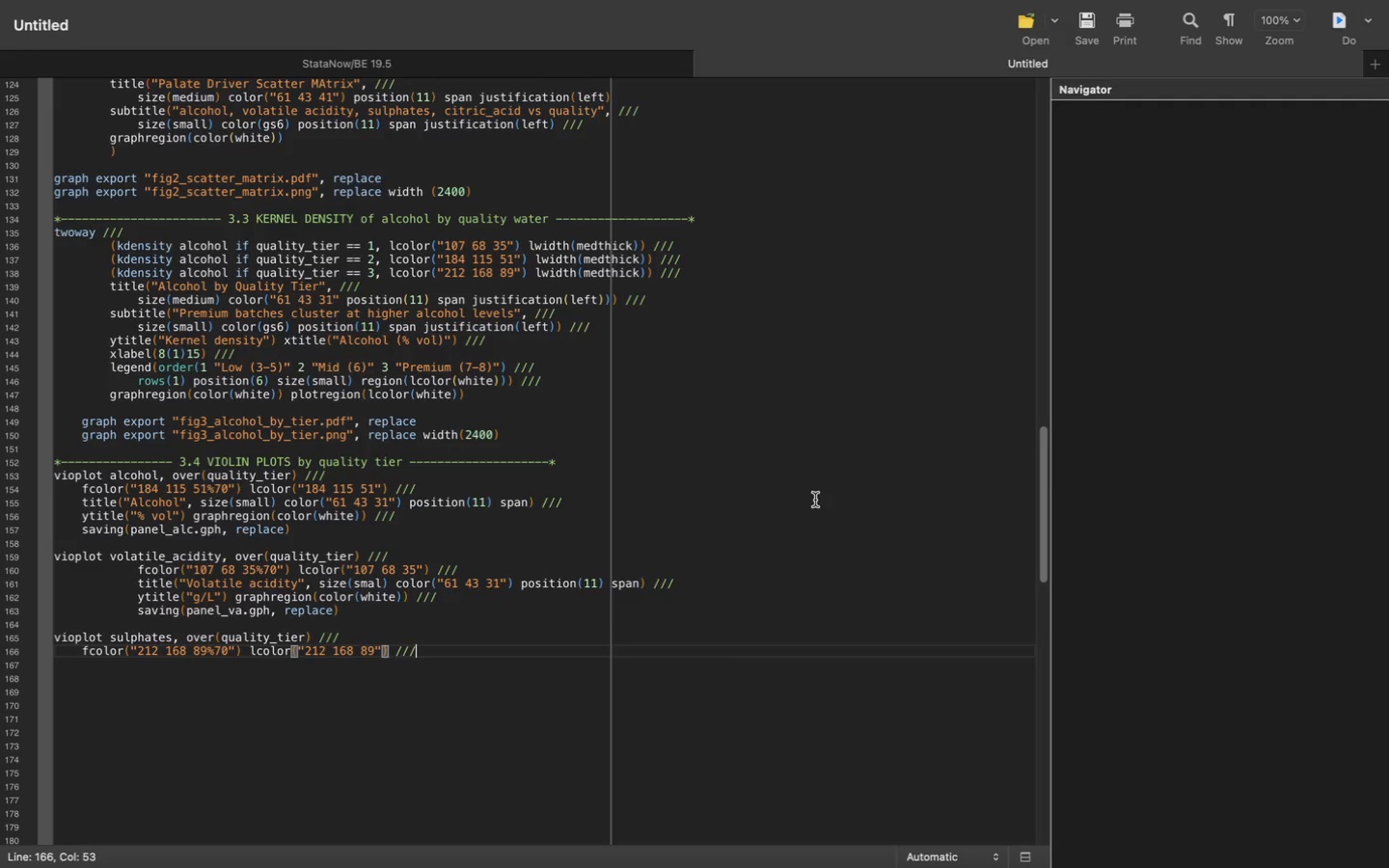 
key(Slash)
 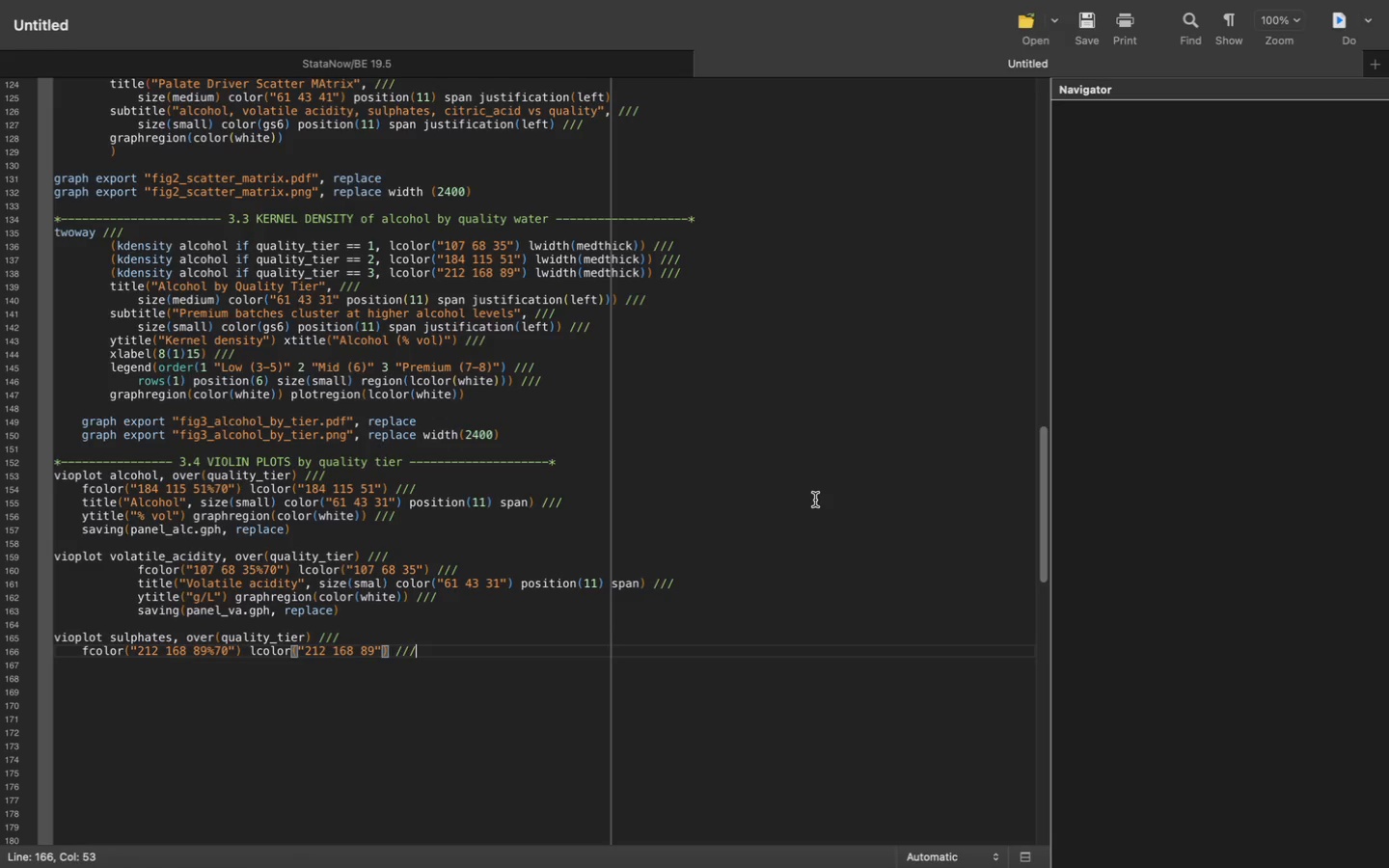 
key(Enter)
 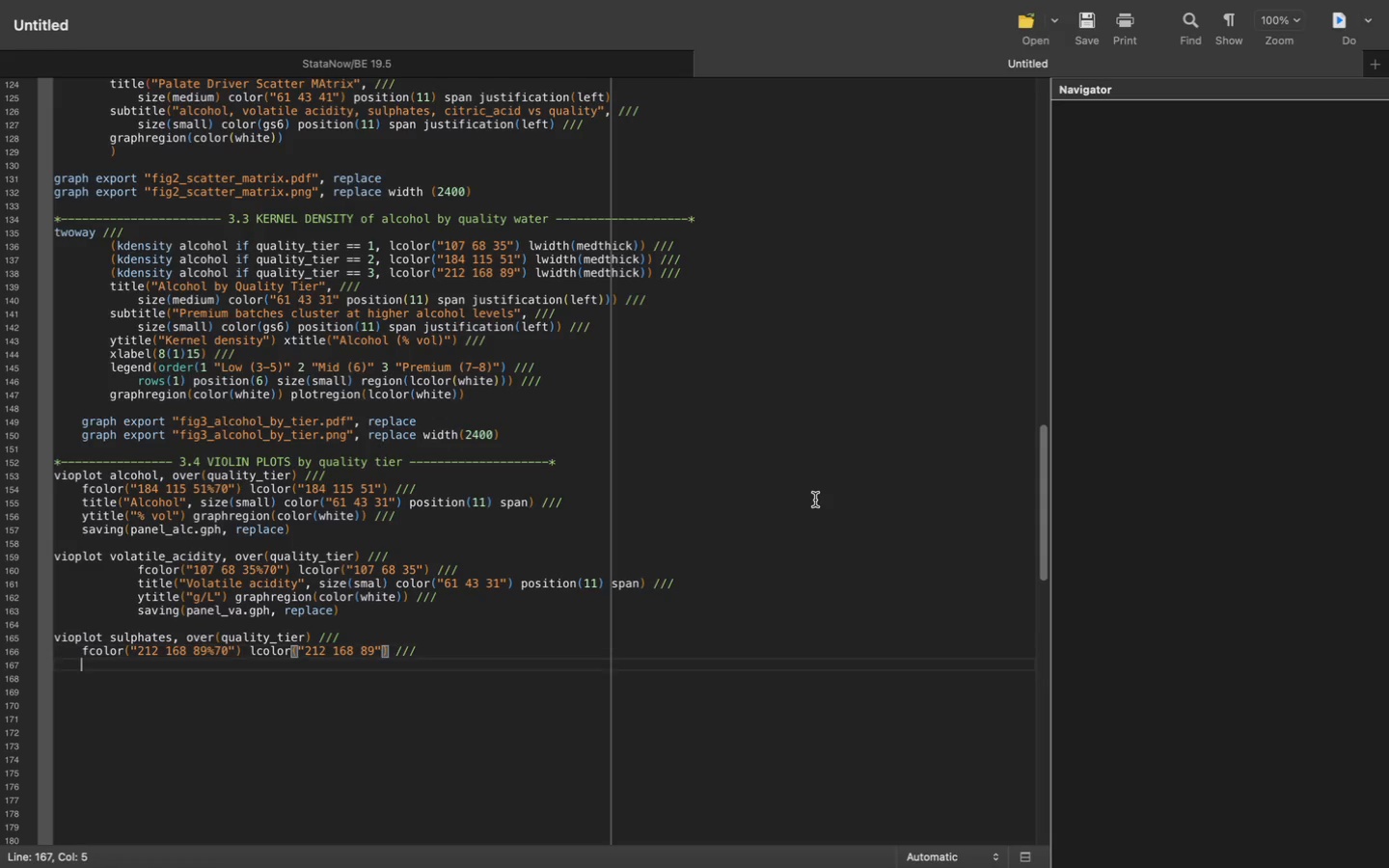 
type(tit;e)
key(Backspace)
key(Backspace)
type(le("Sulphates)
 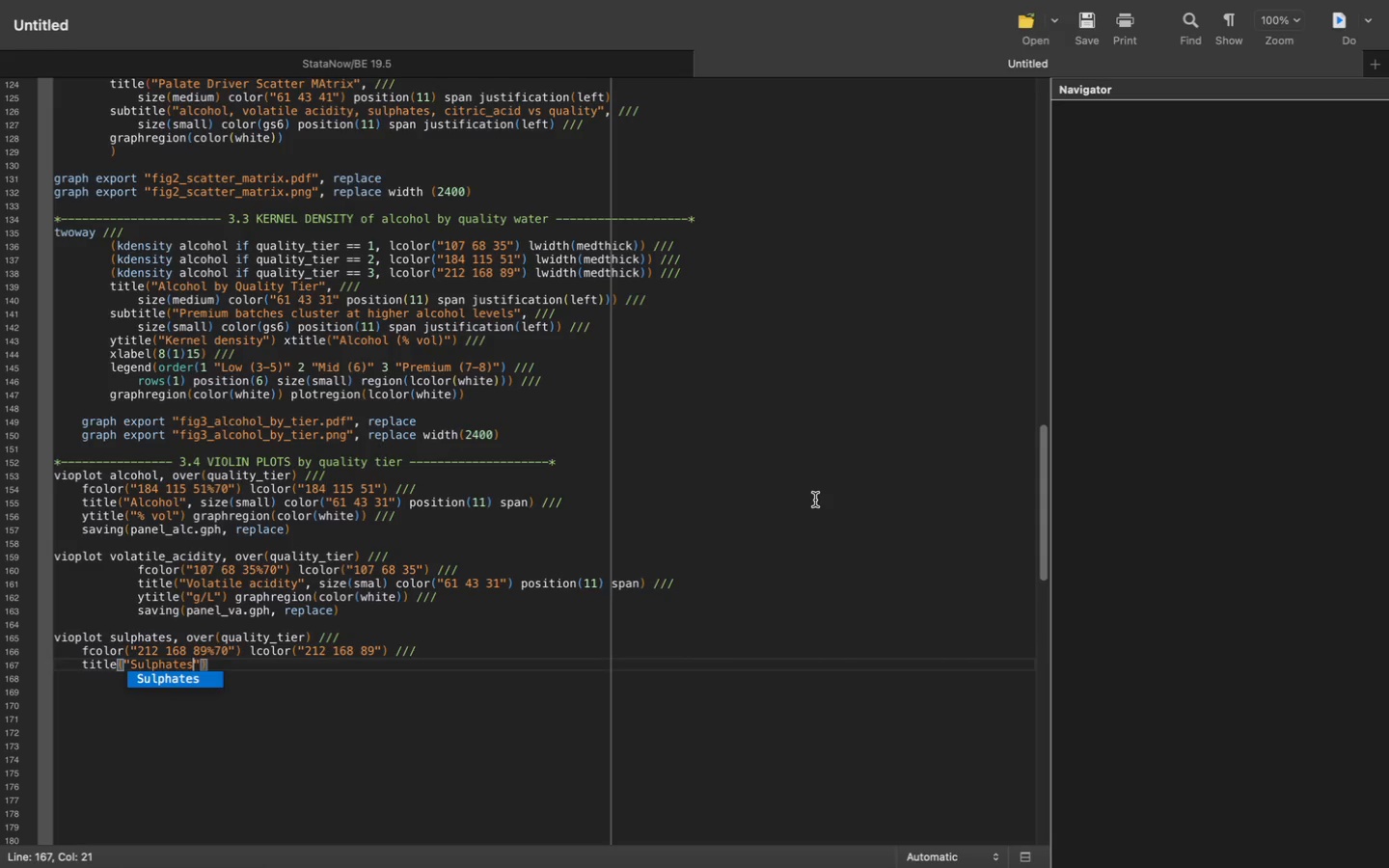 
key(ArrowRight)
 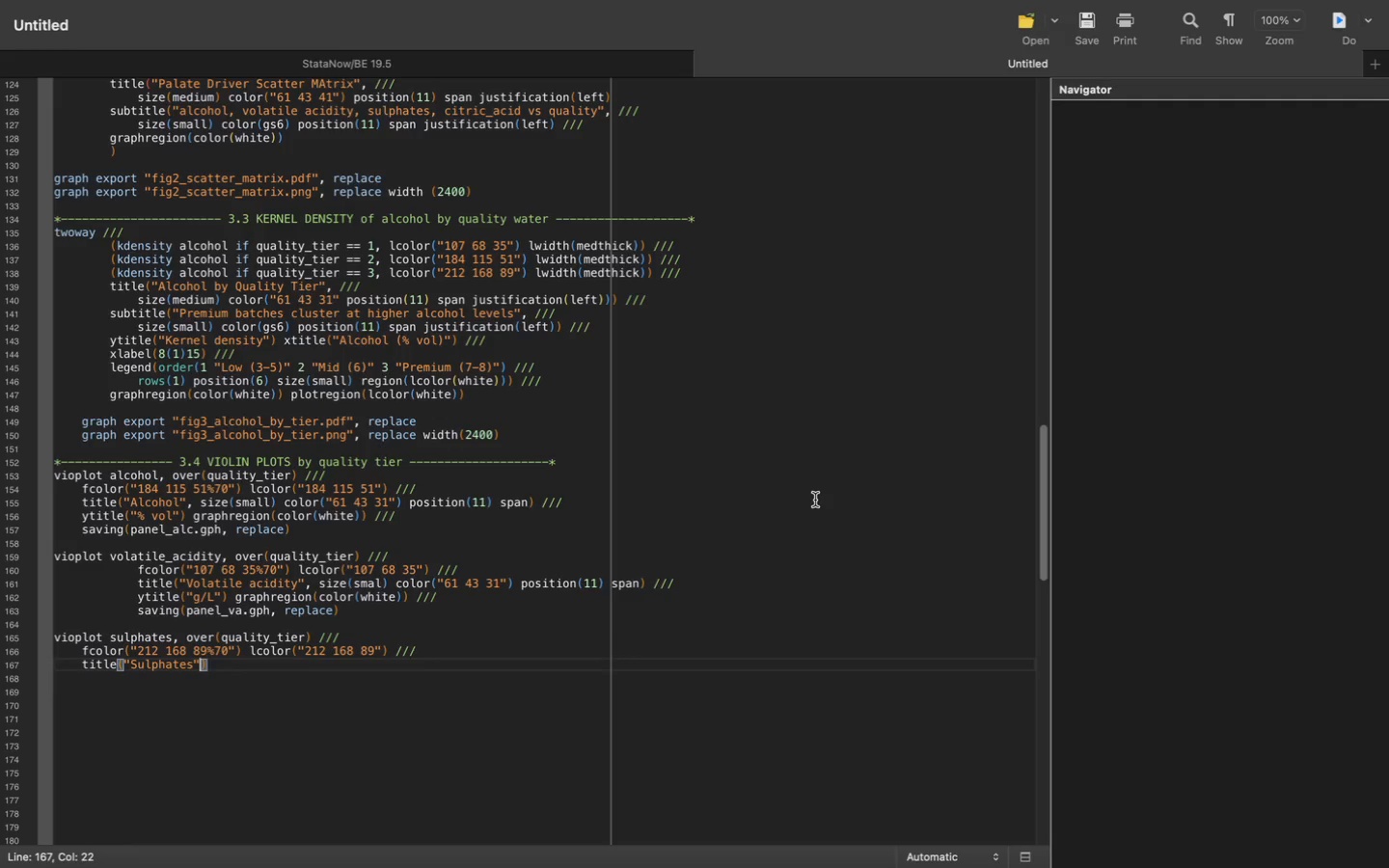 
type(, size(small)
 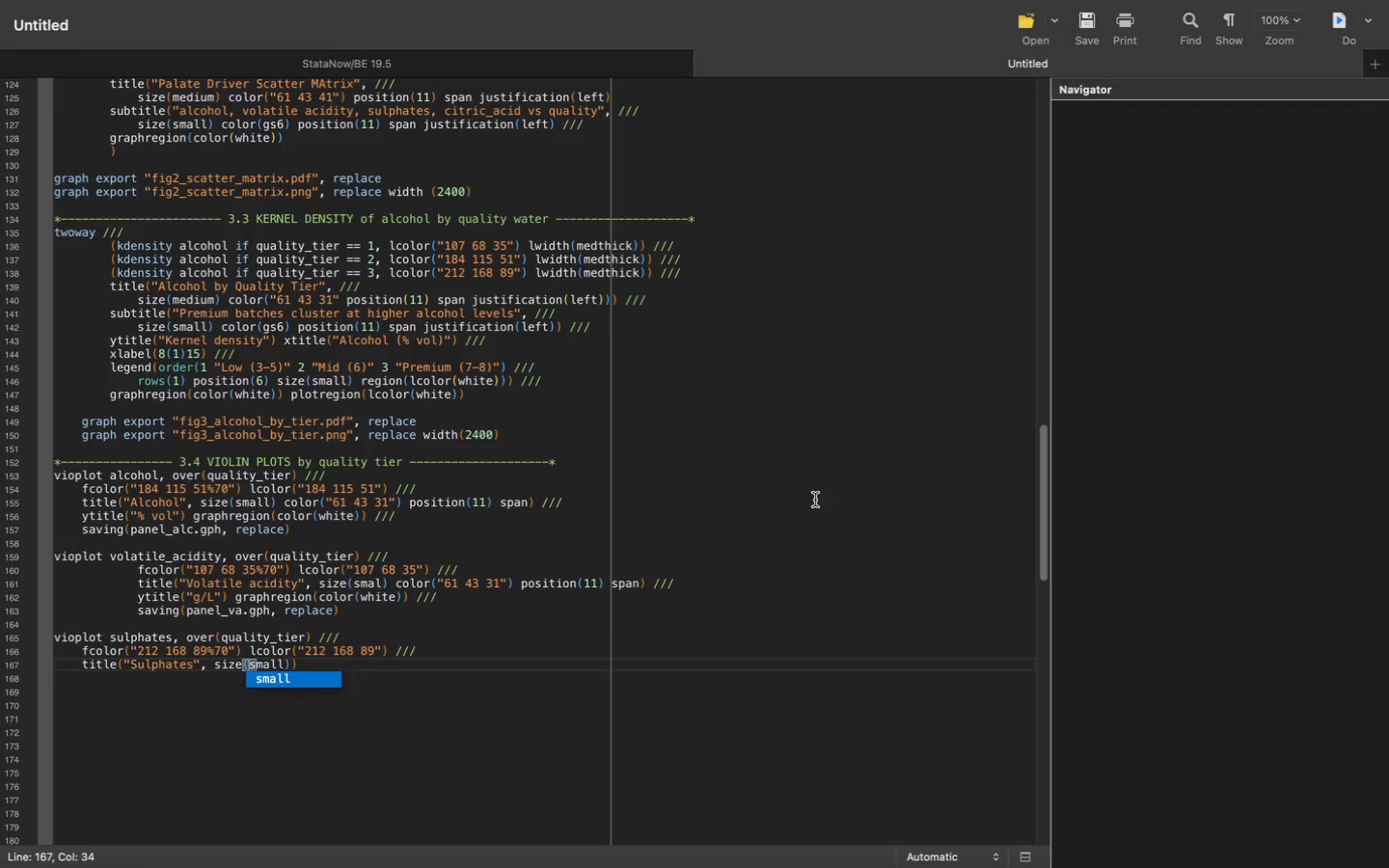 
 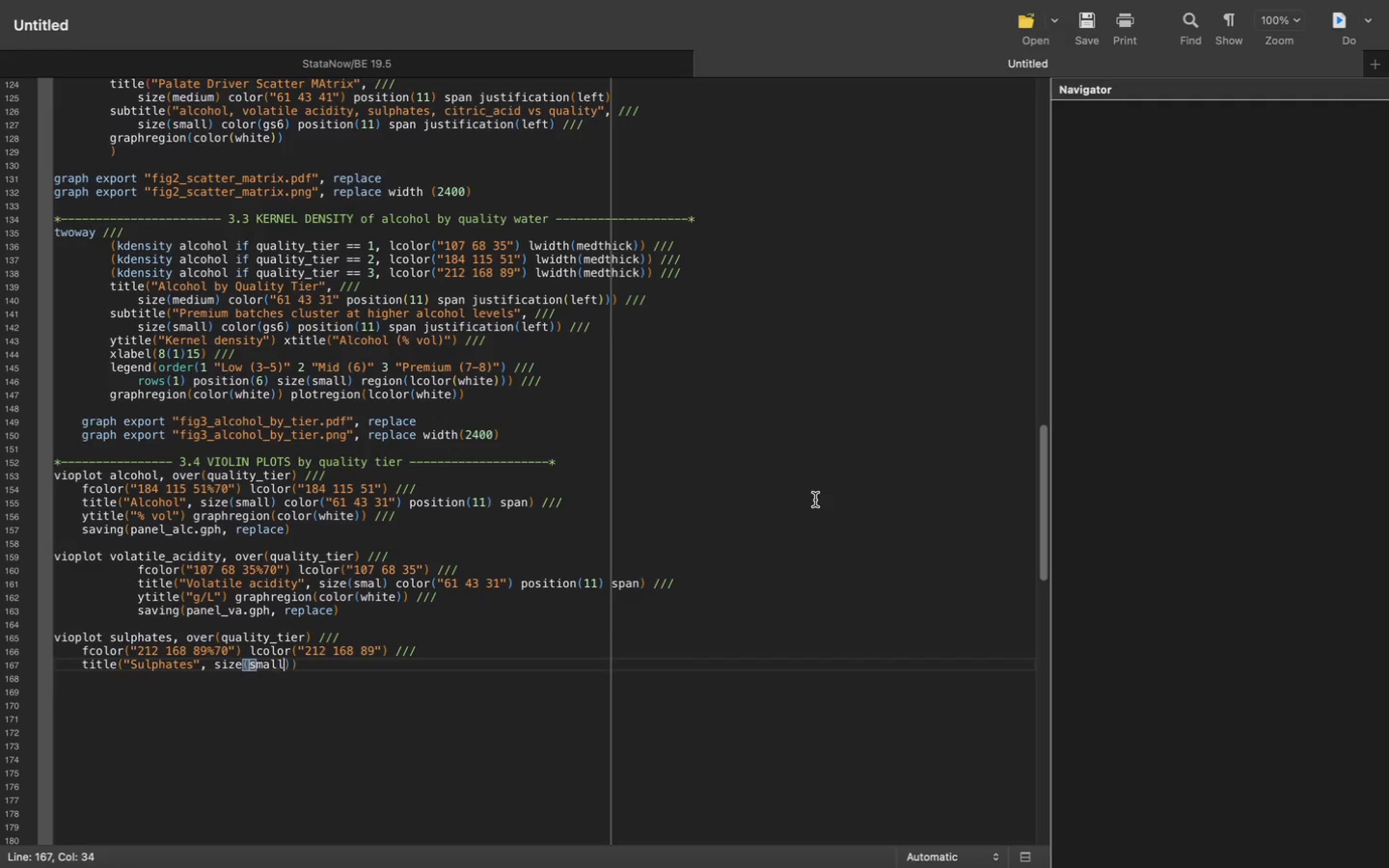 
key(ArrowRight)
 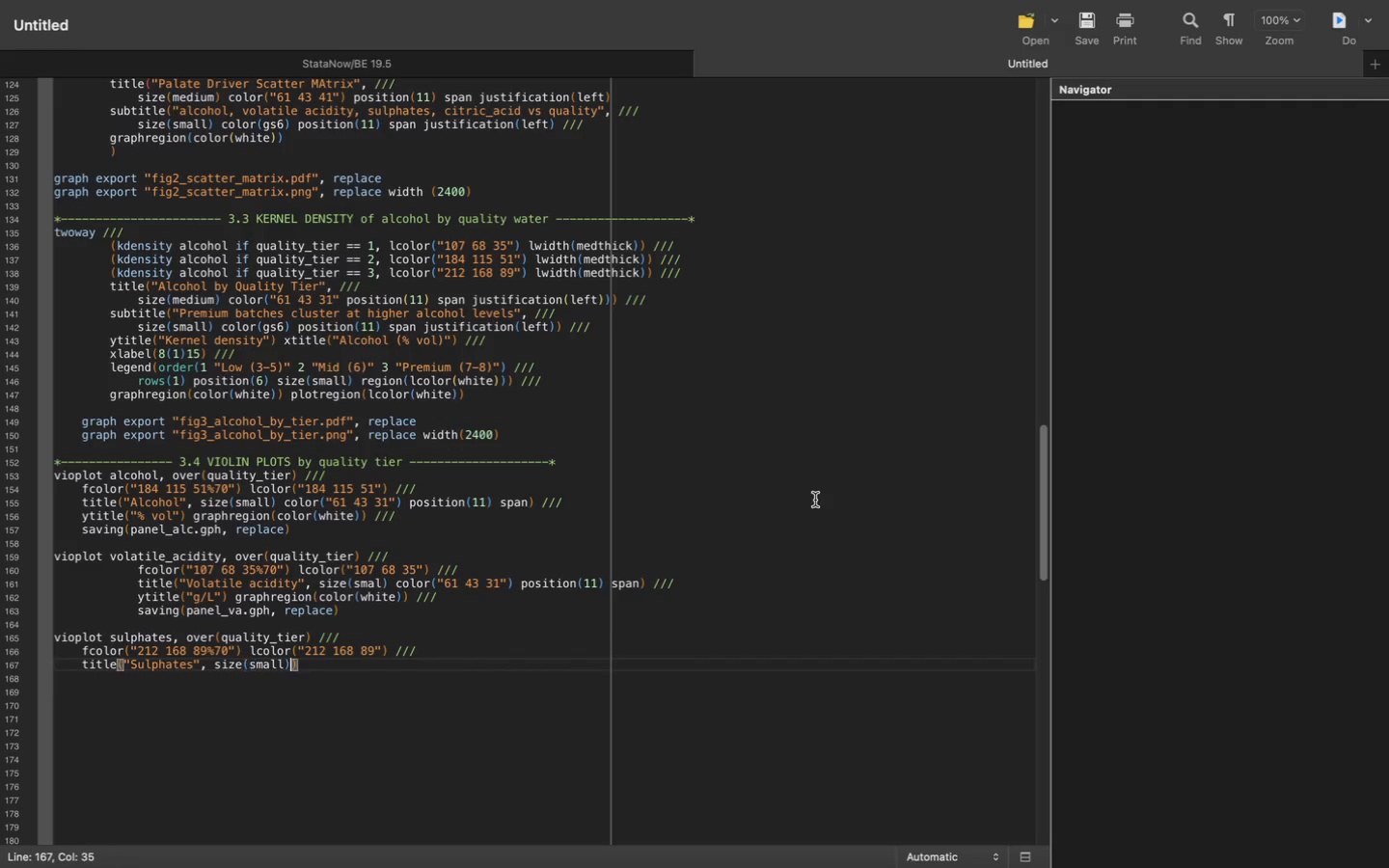 
type( color)
 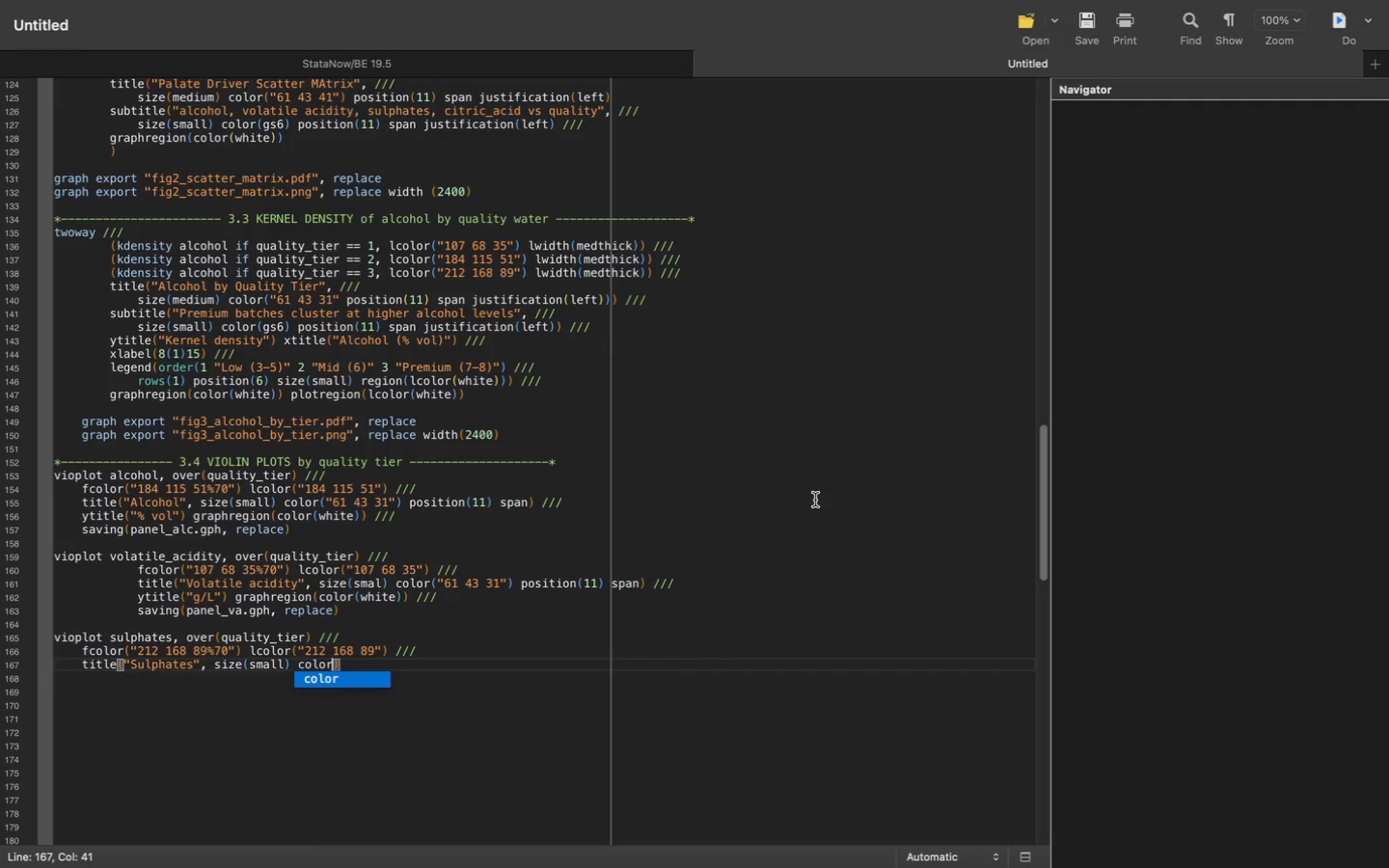 
type(("61)
 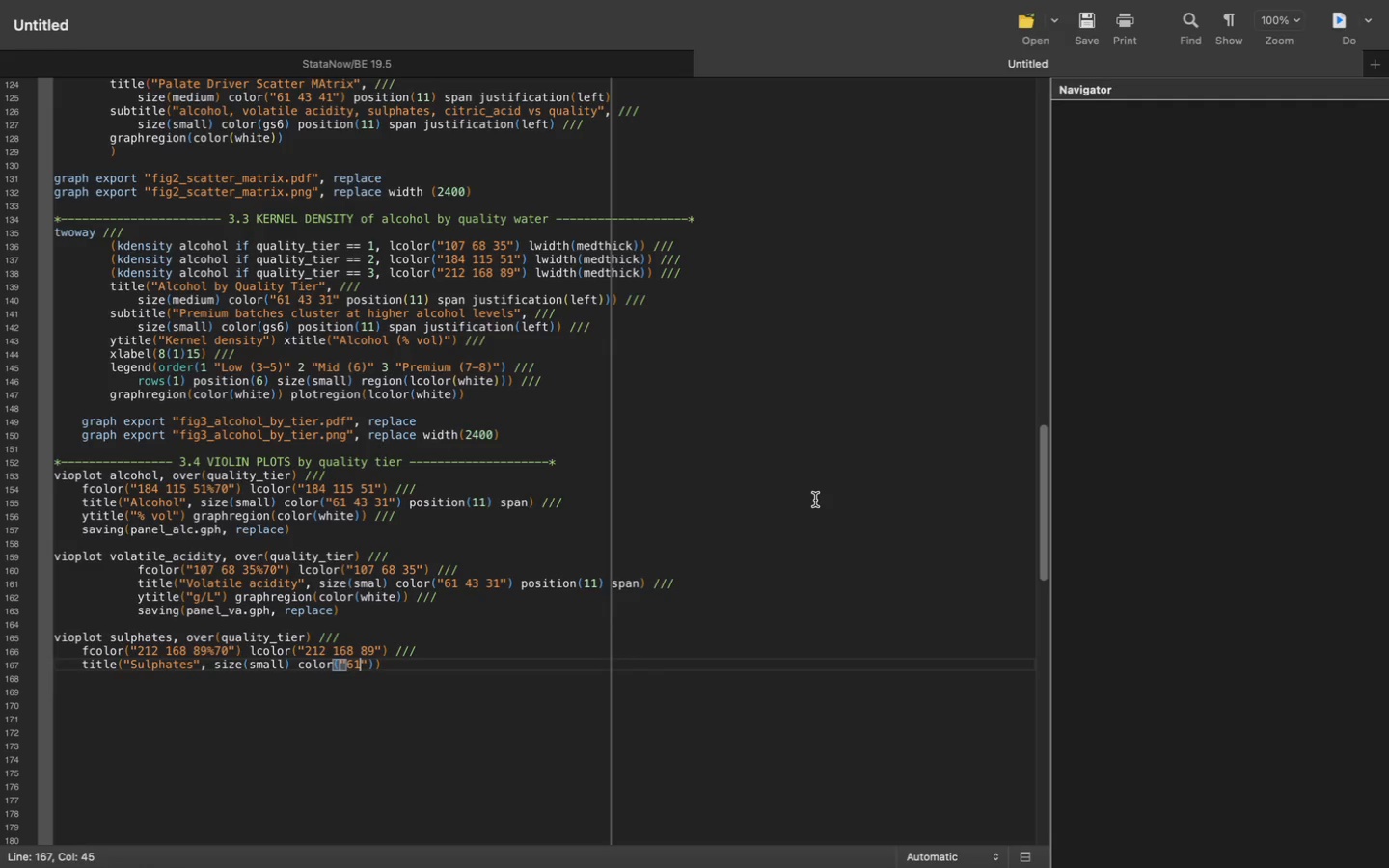 
key(ArrowRight)
 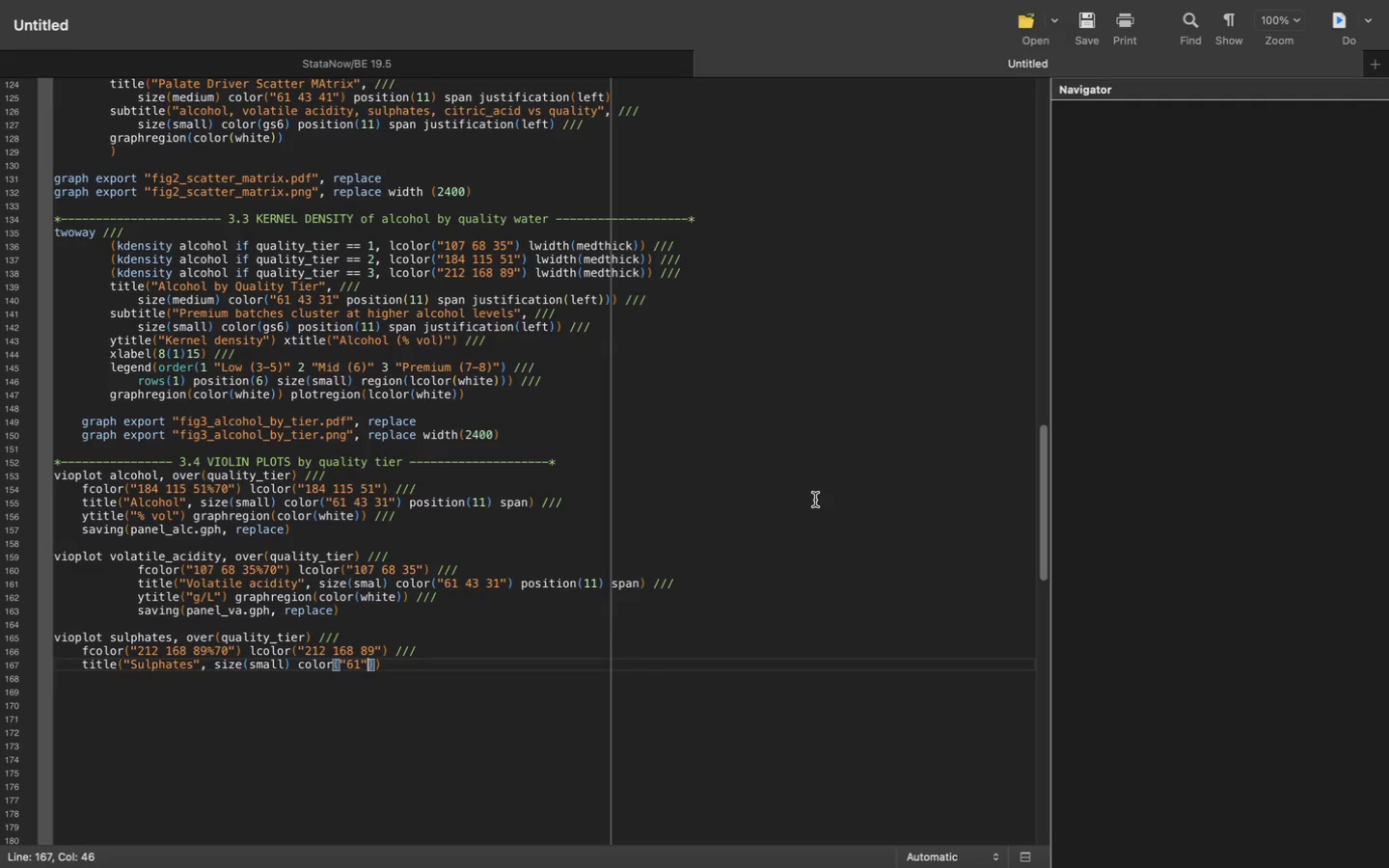 
key(ArrowLeft)
 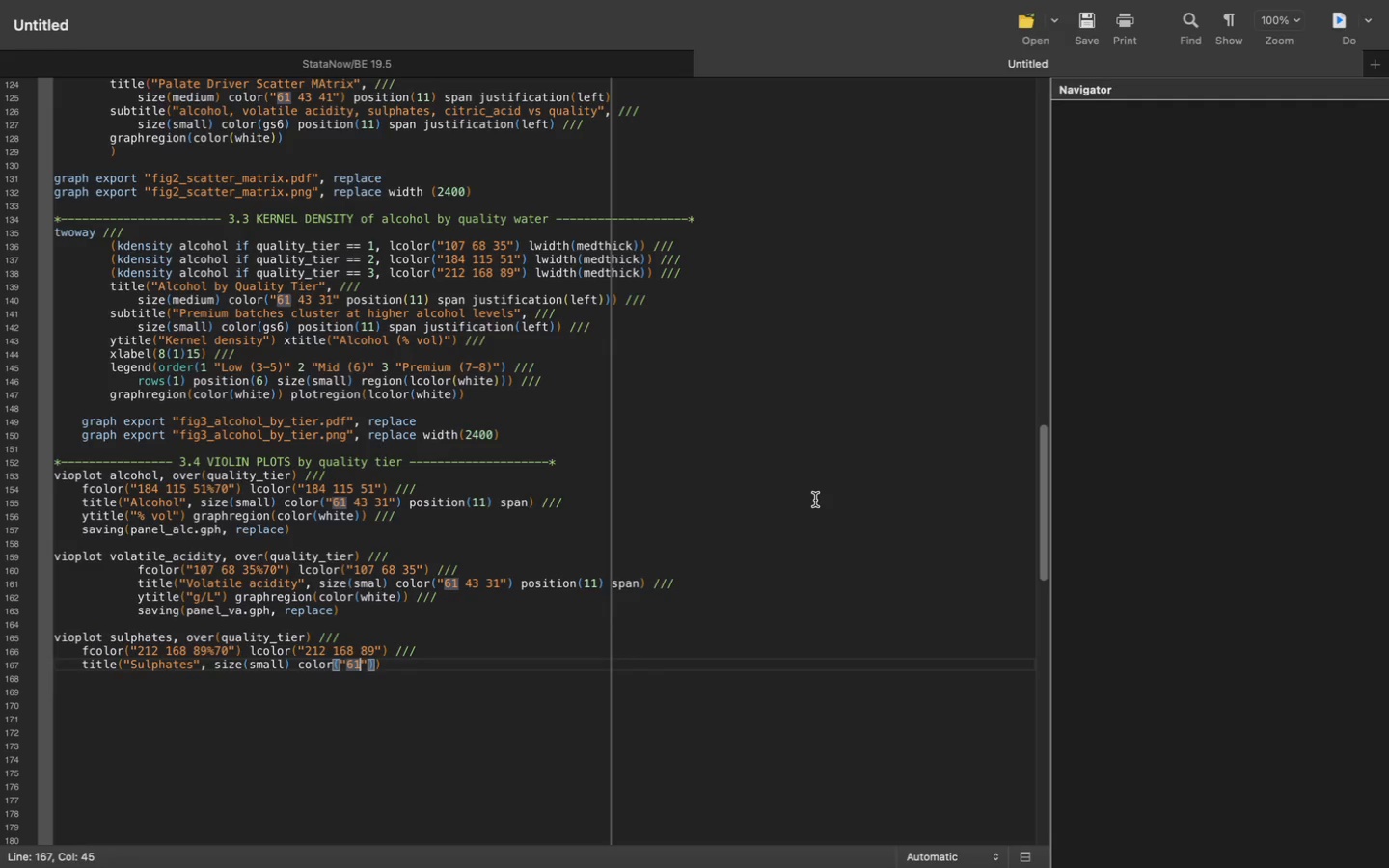 
type( 43 31)
 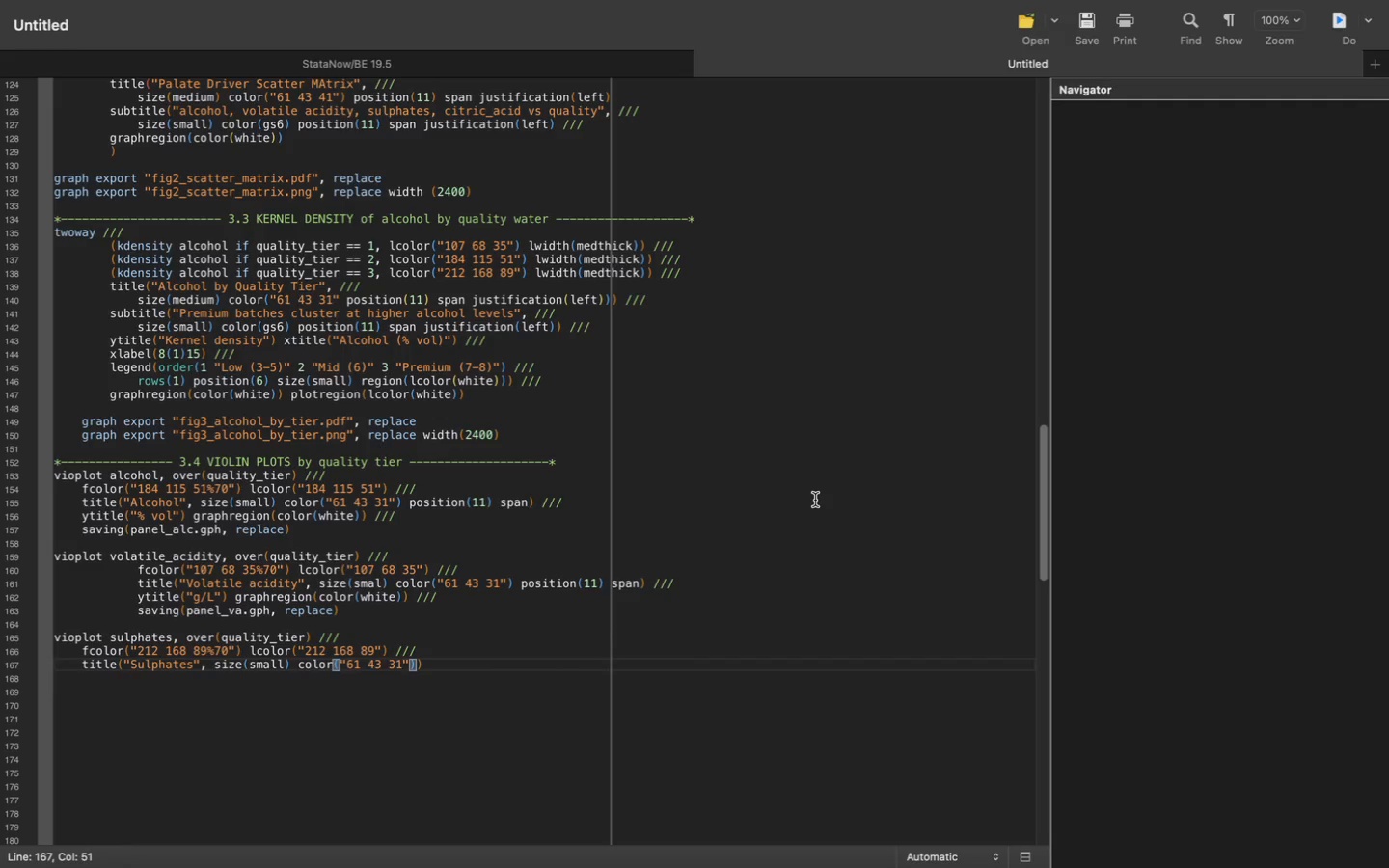 
key(ArrowRight)
 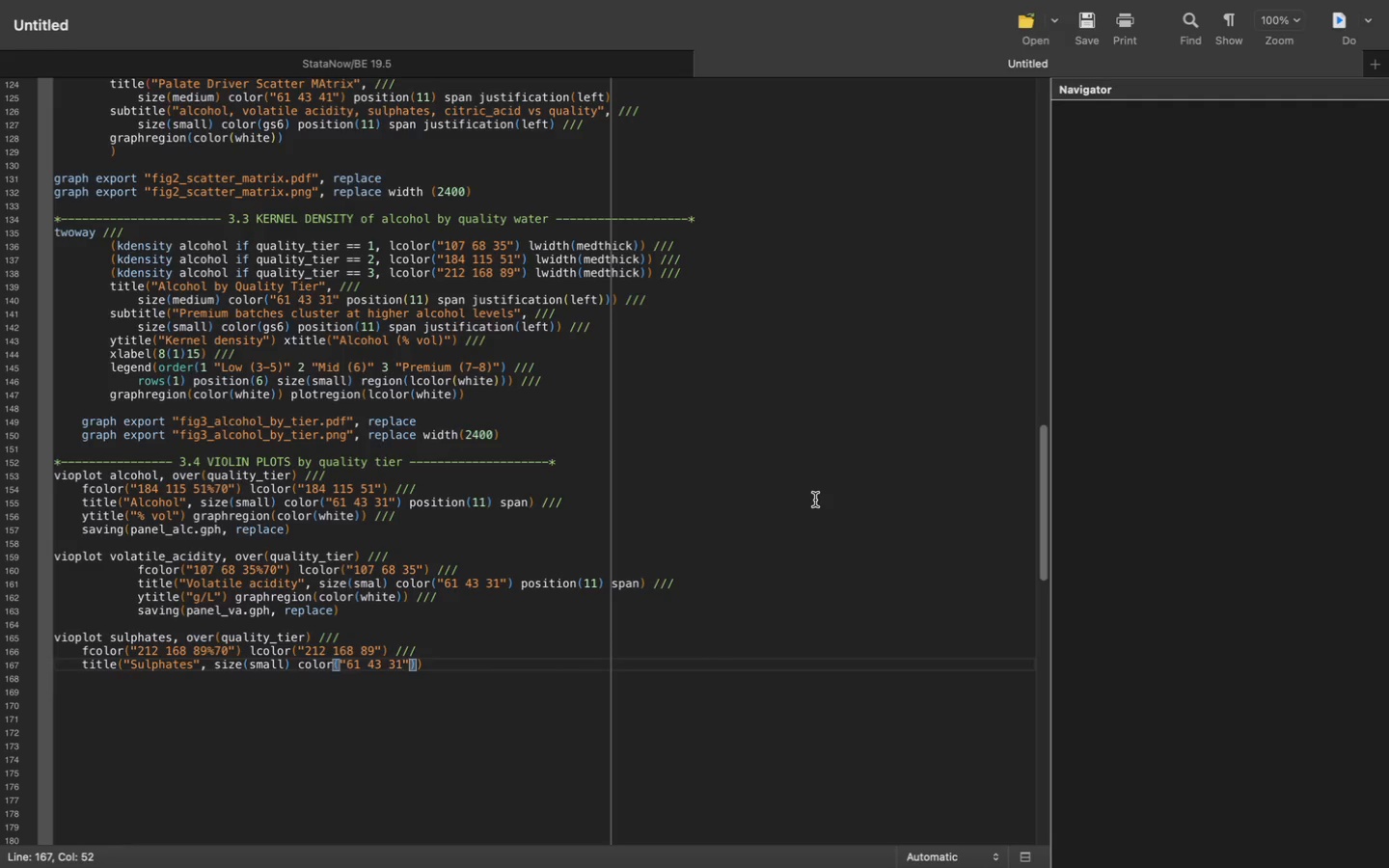 
key(ArrowRight)
 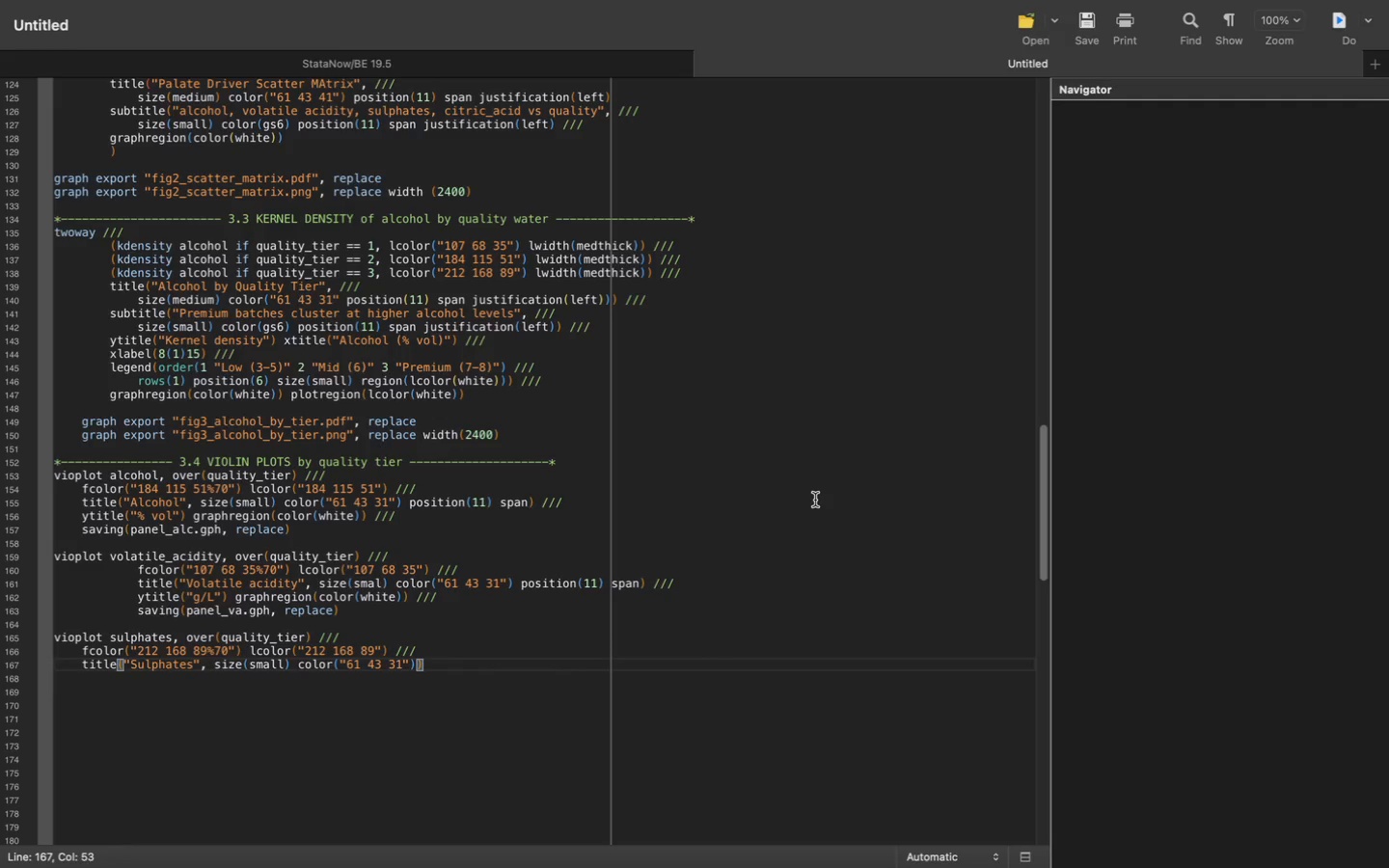 
type( position(11)
 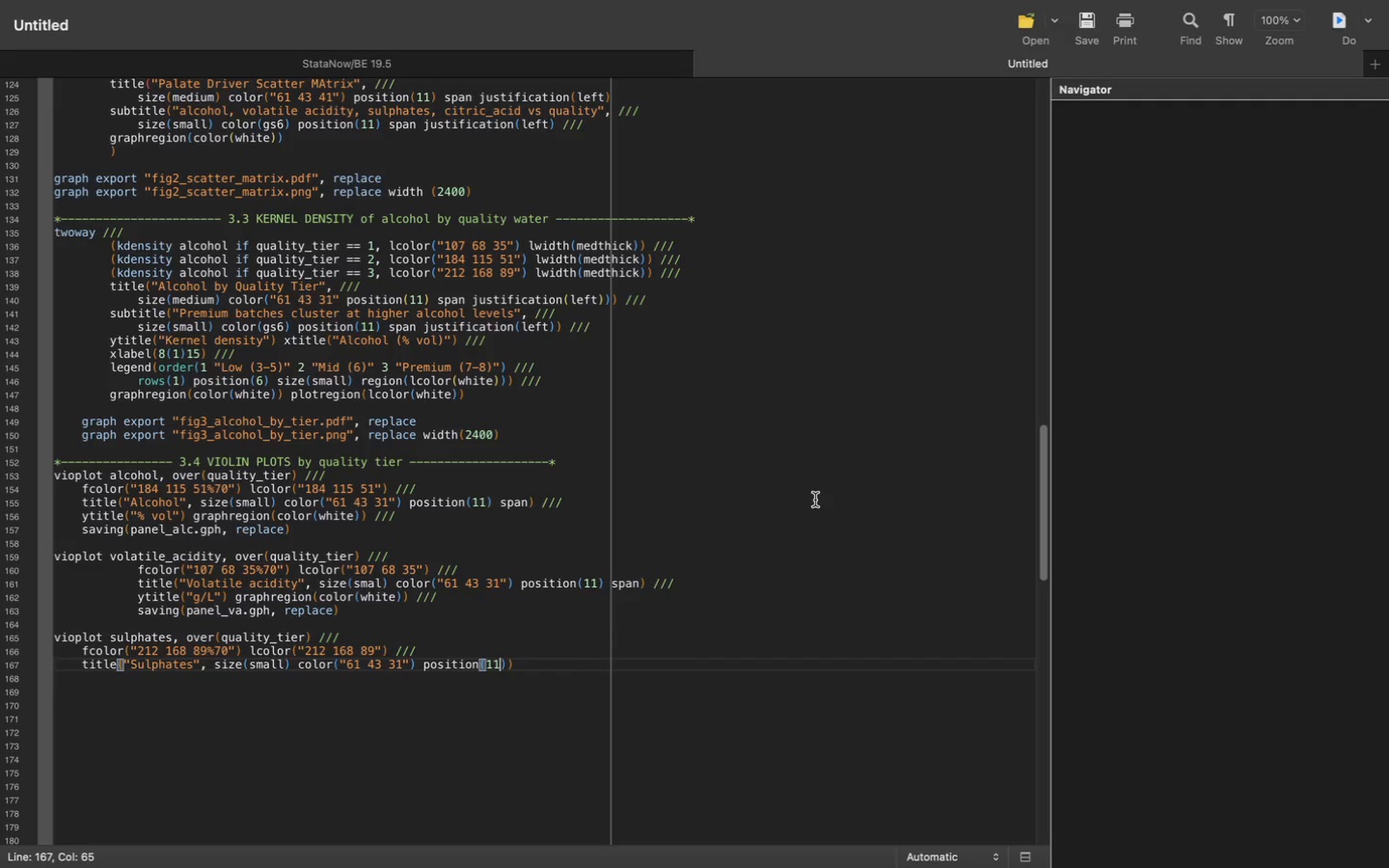 
key(ArrowRight)
 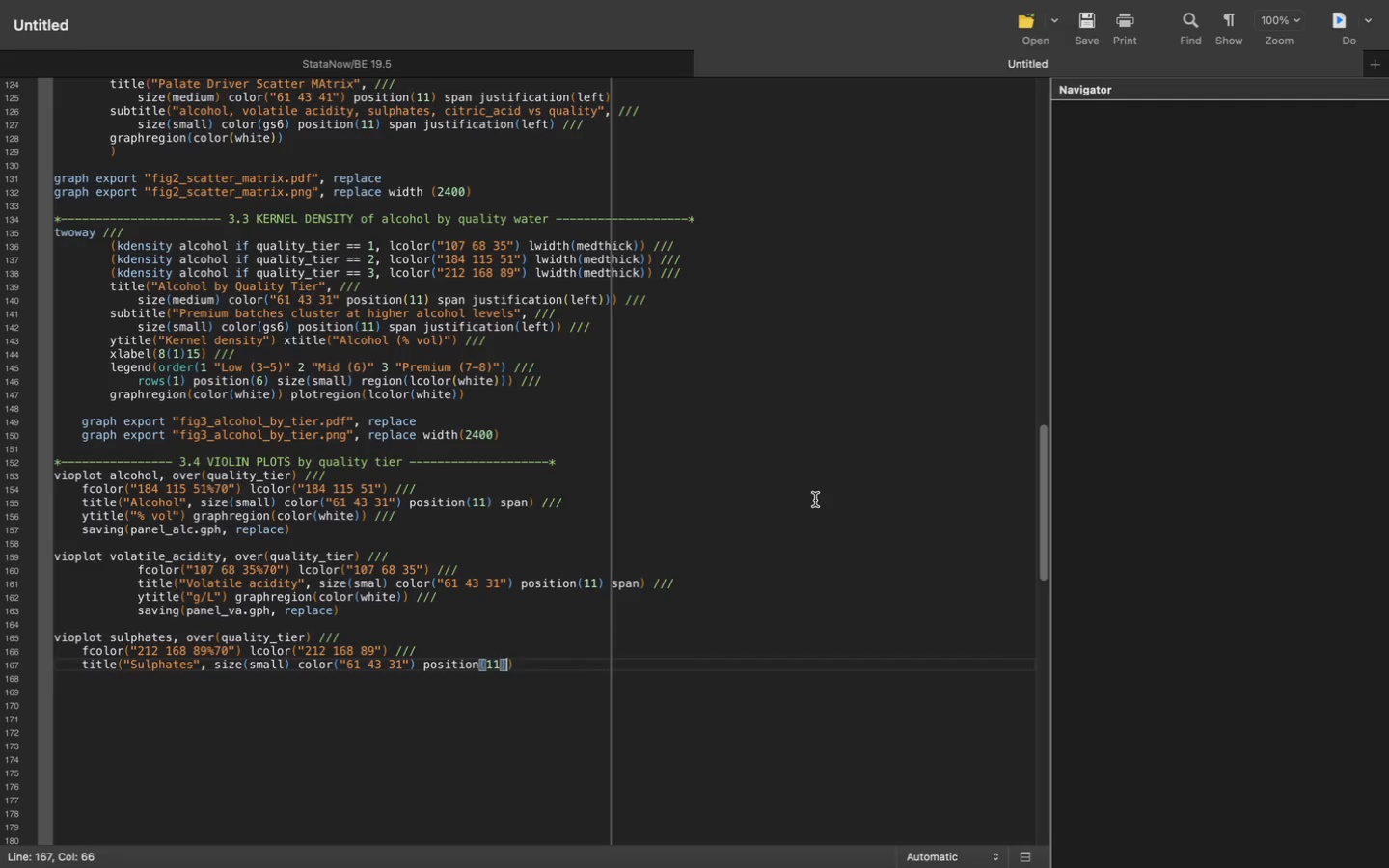 
type( span)
 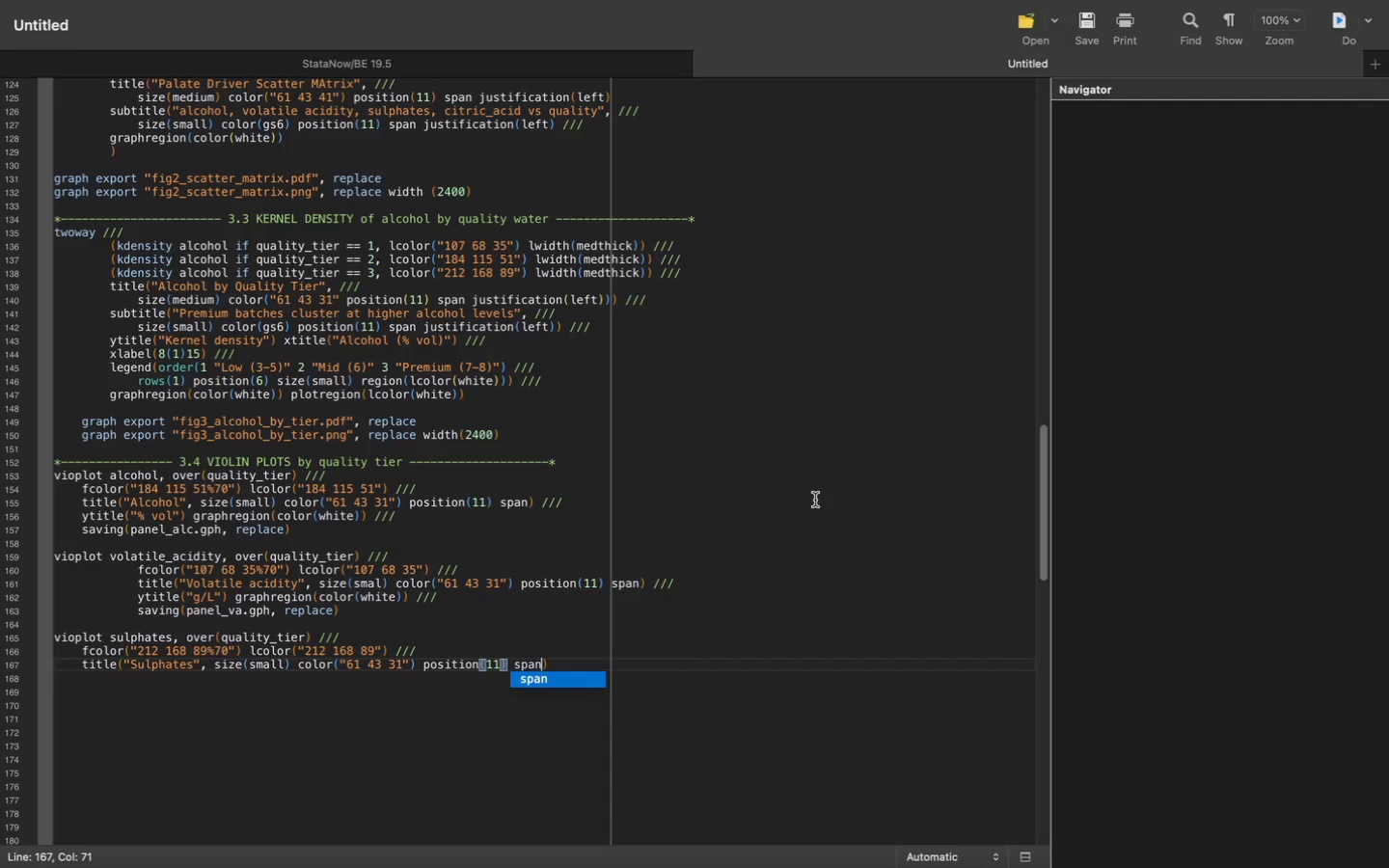 
key(ArrowRight)
 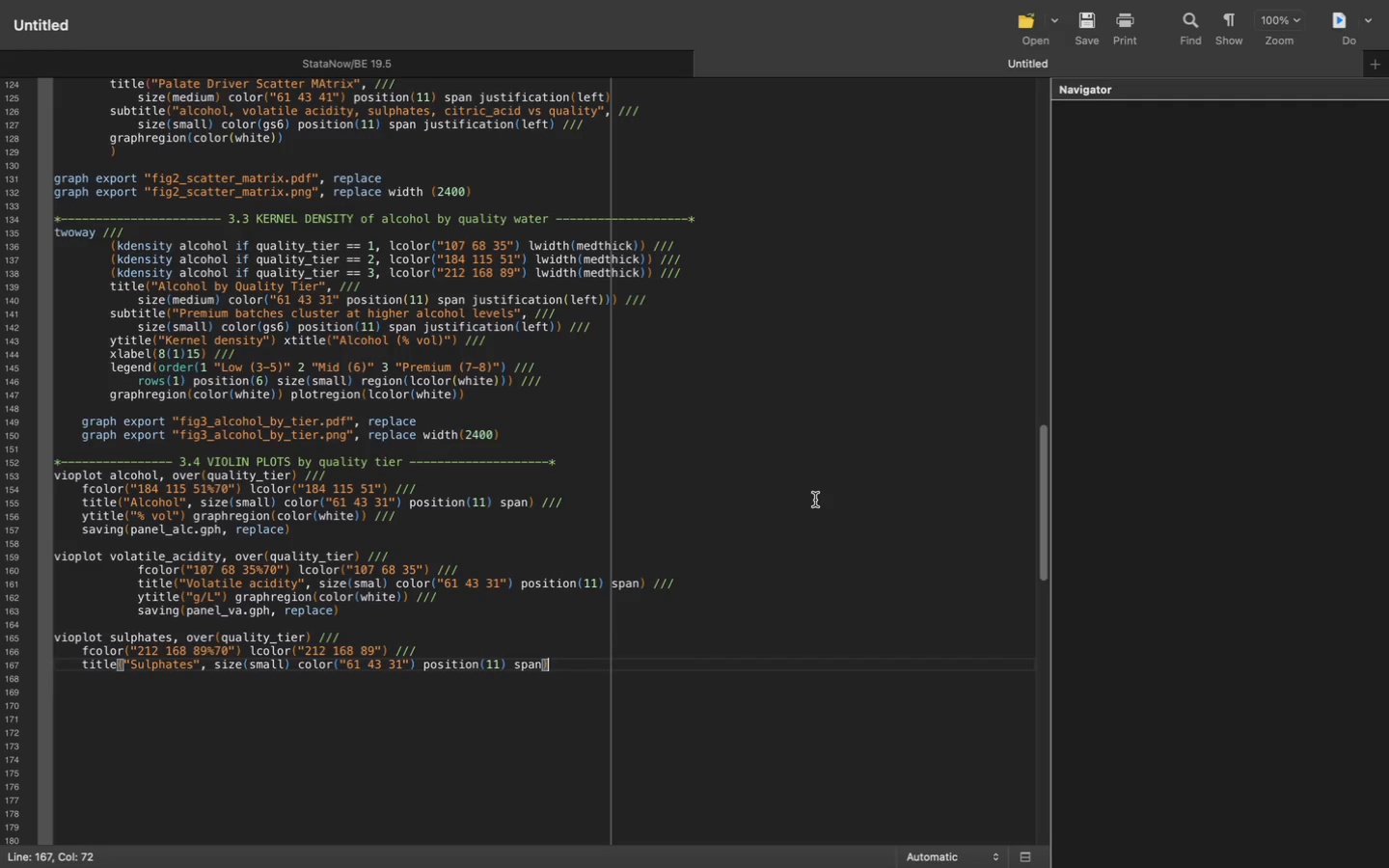 
key(Space)
 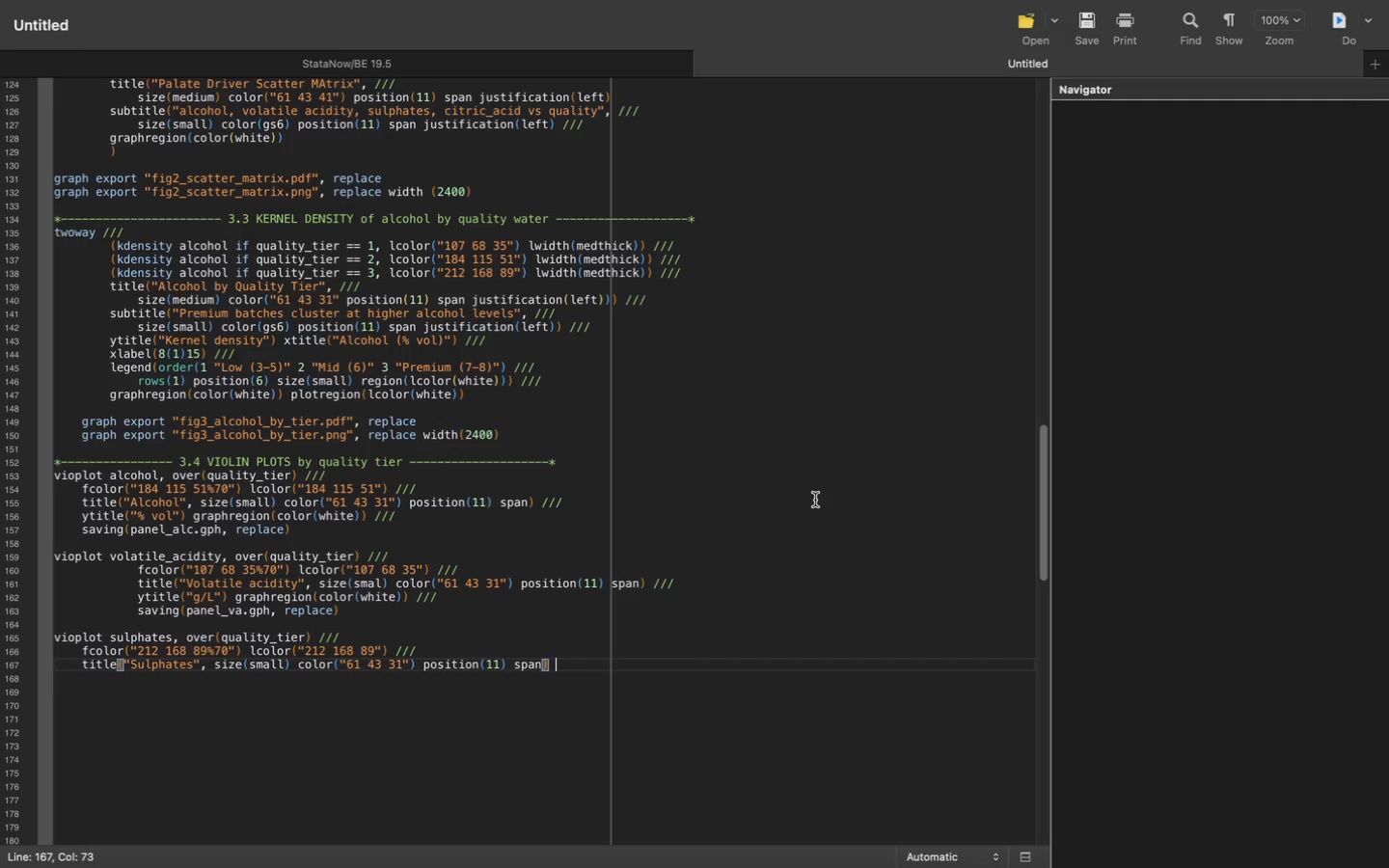 
key(Slash)
 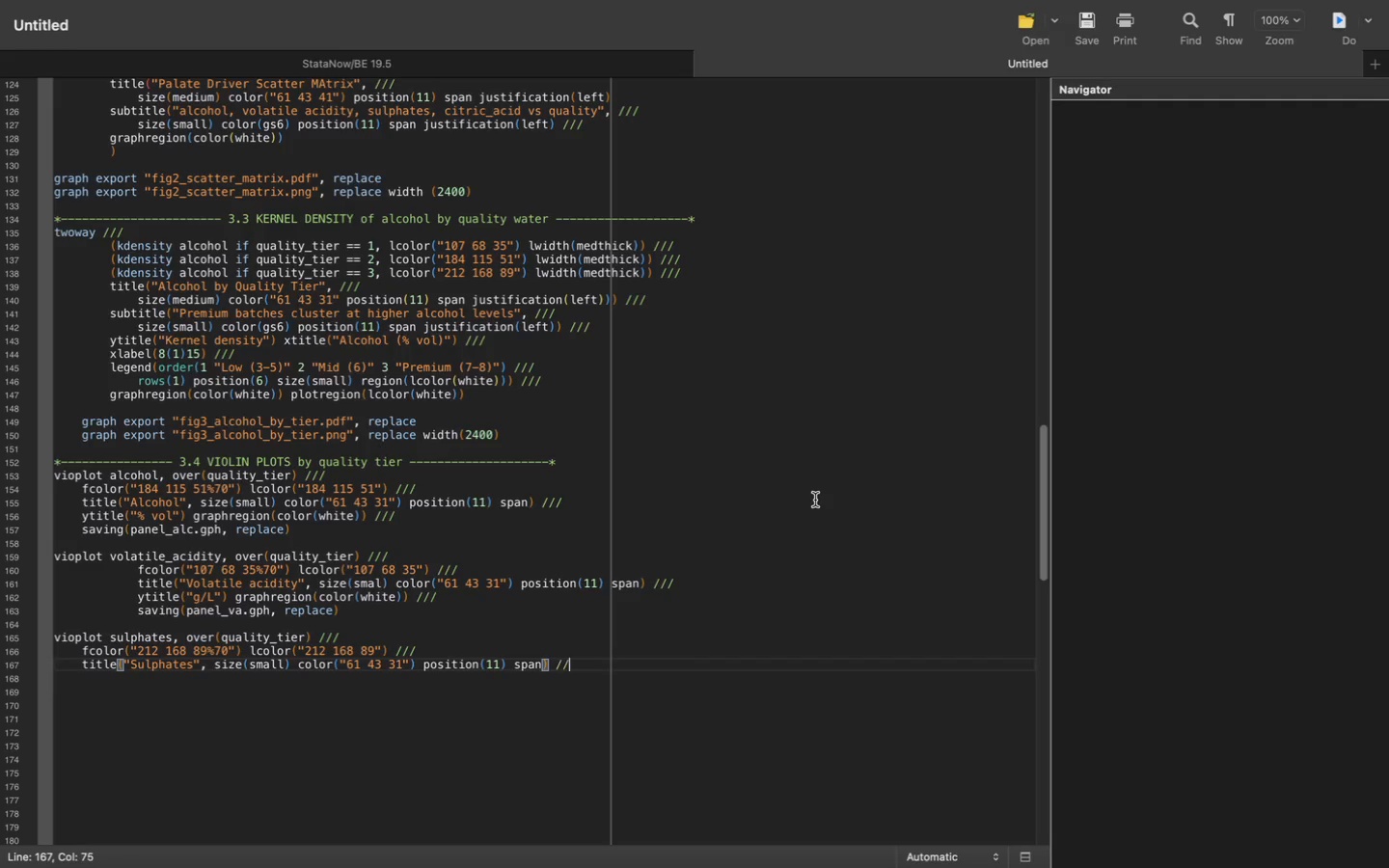 
key(Slash)
 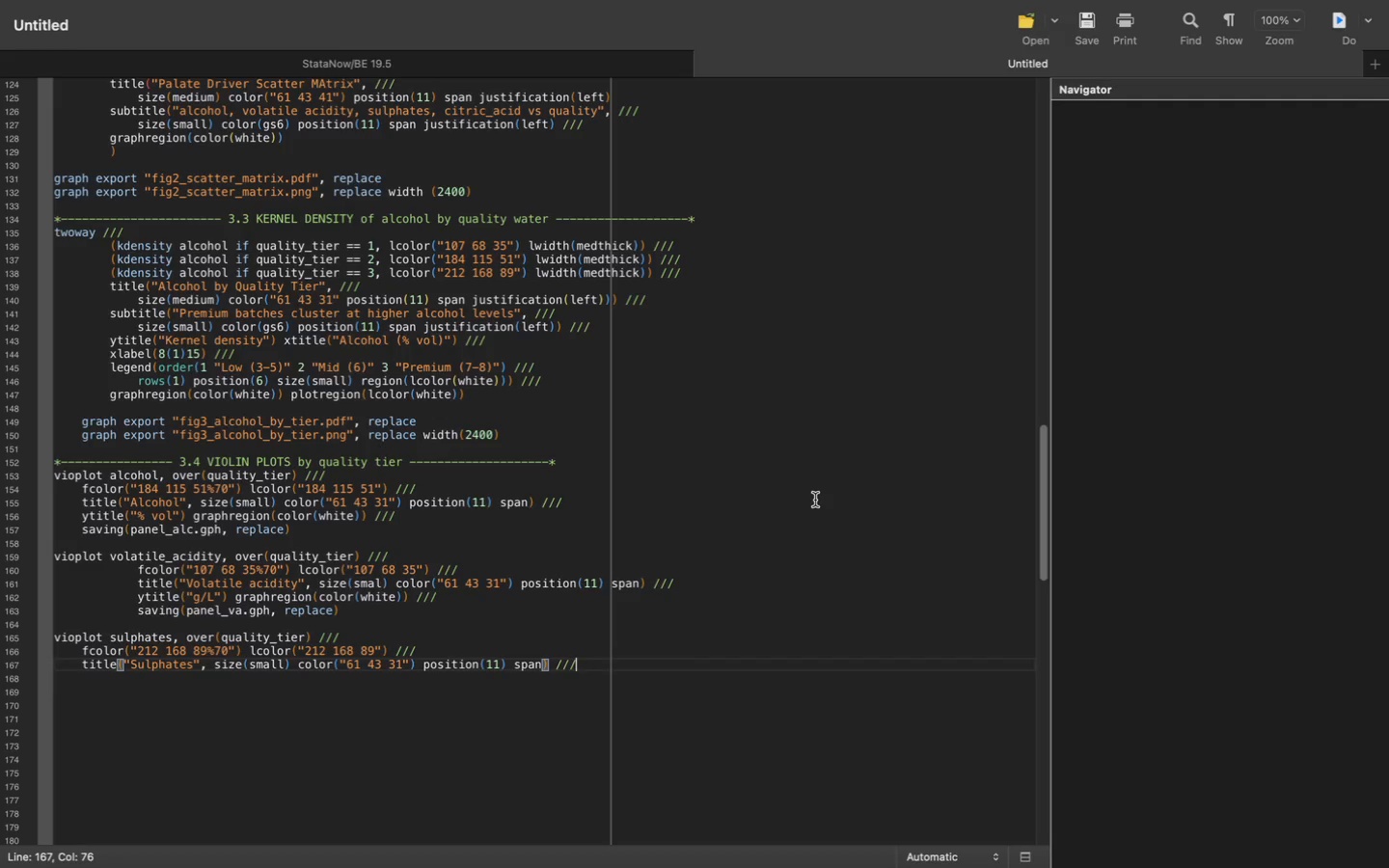 
key(Slash)
 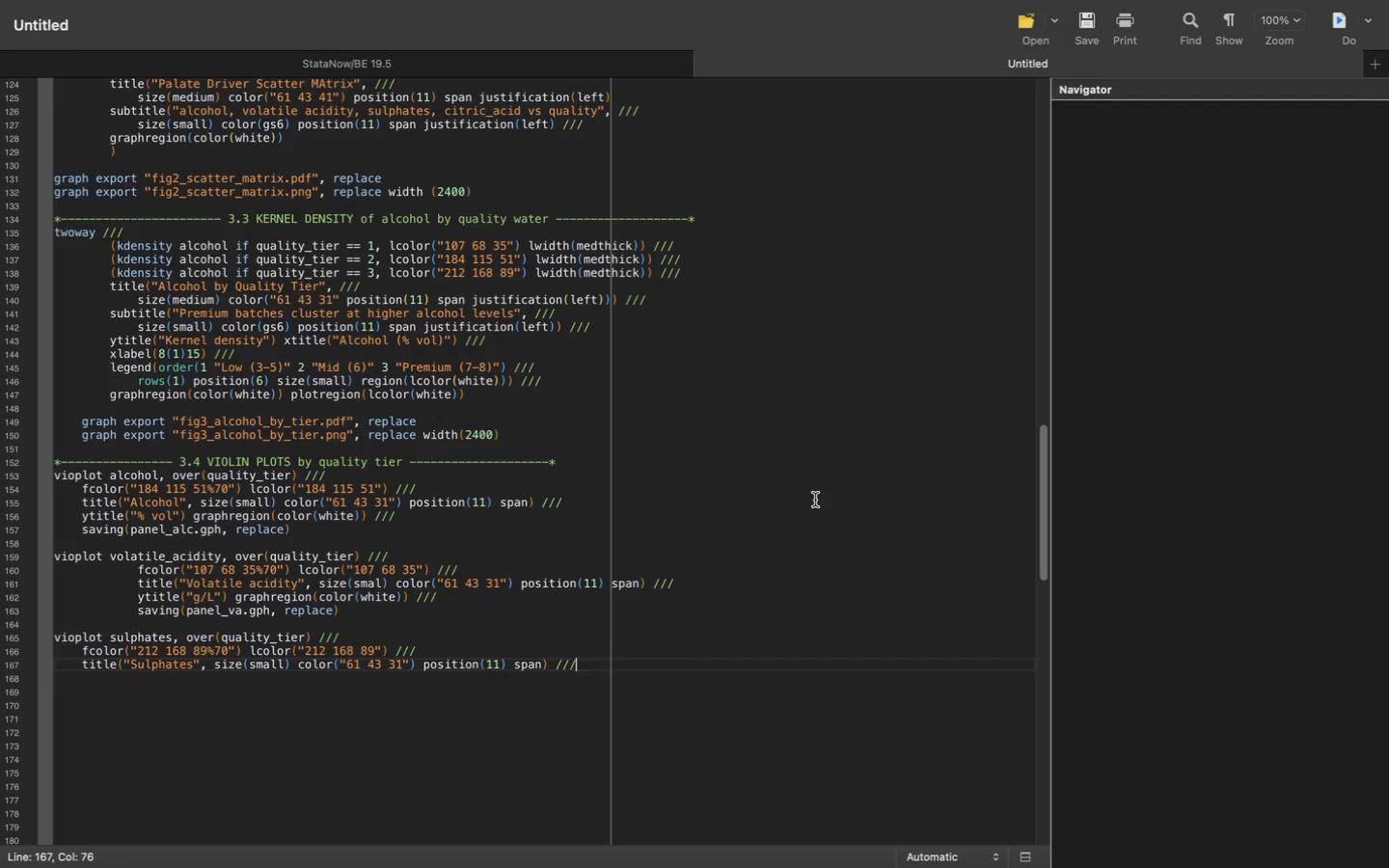 
key(Enter)
 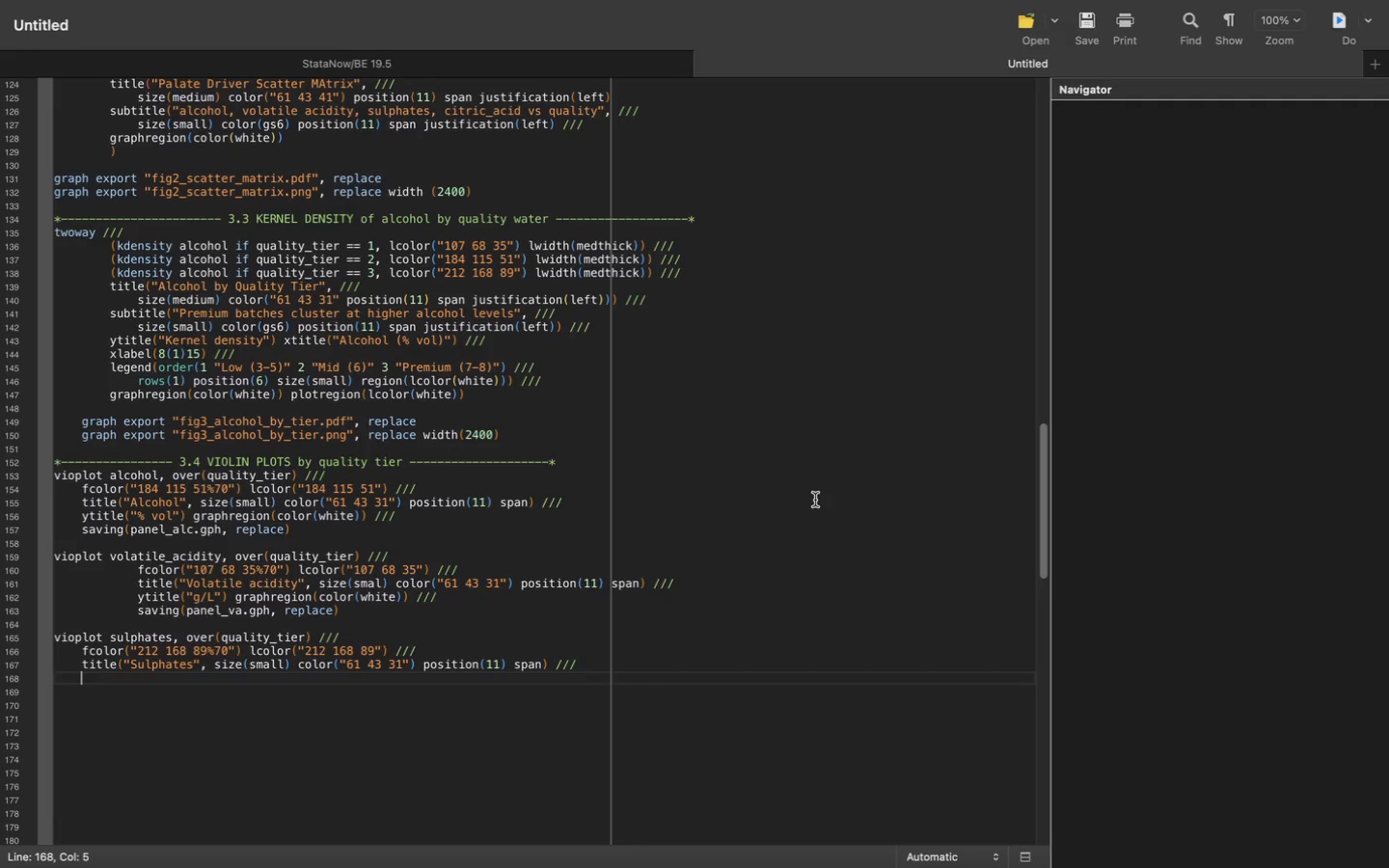 
type(ytitle("g/L)
 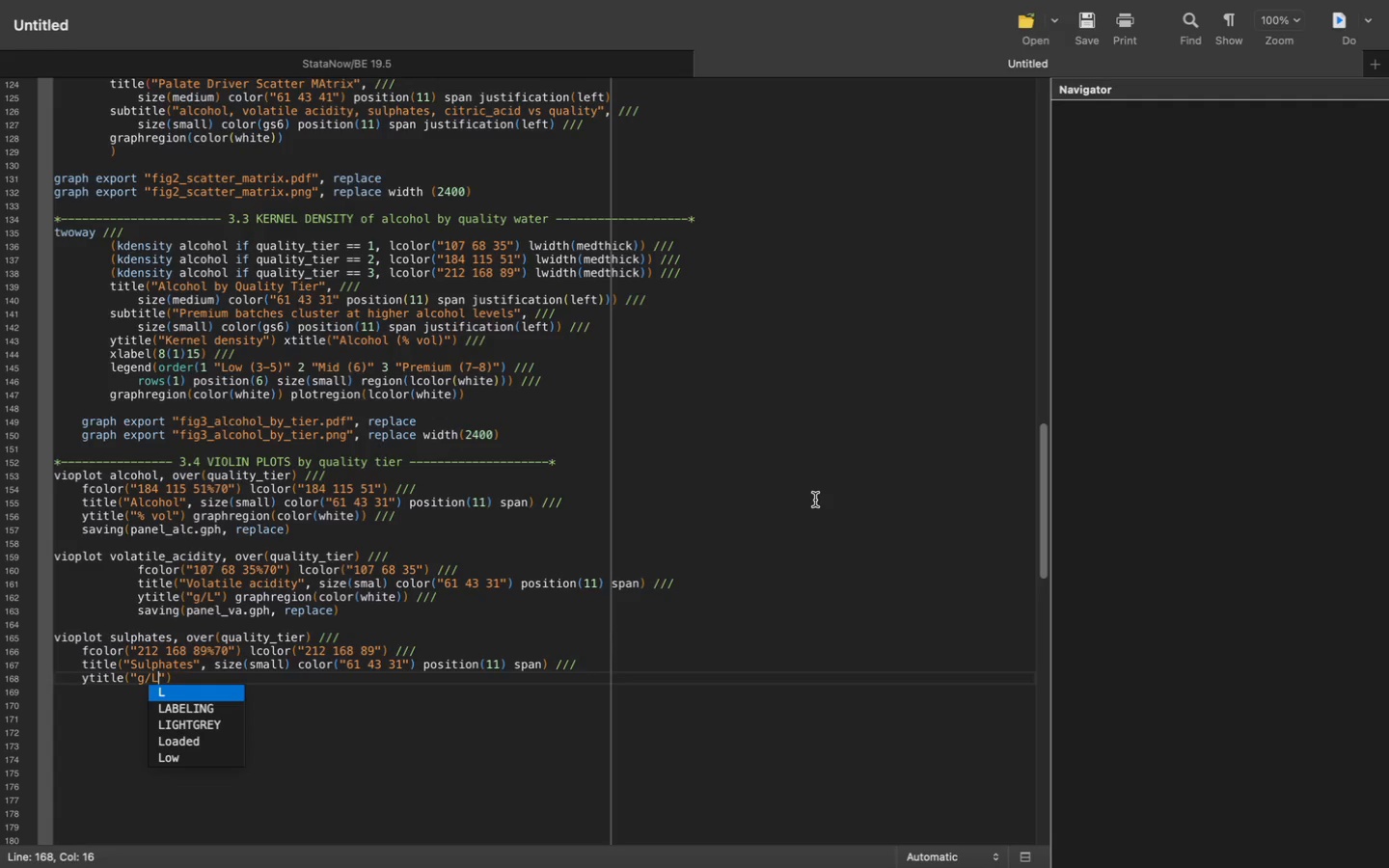 
key(ArrowRight)
 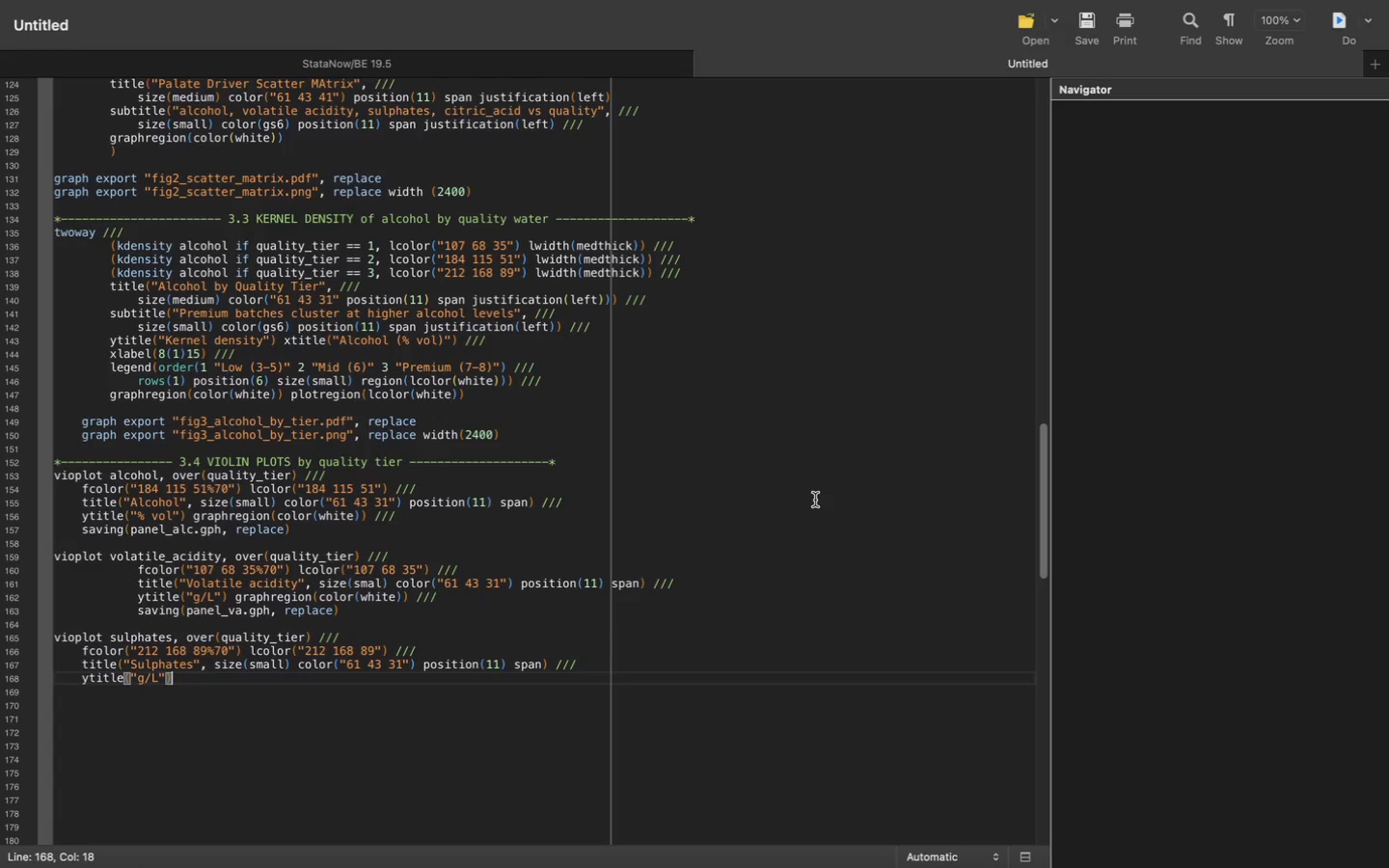 
key(ArrowRight)
 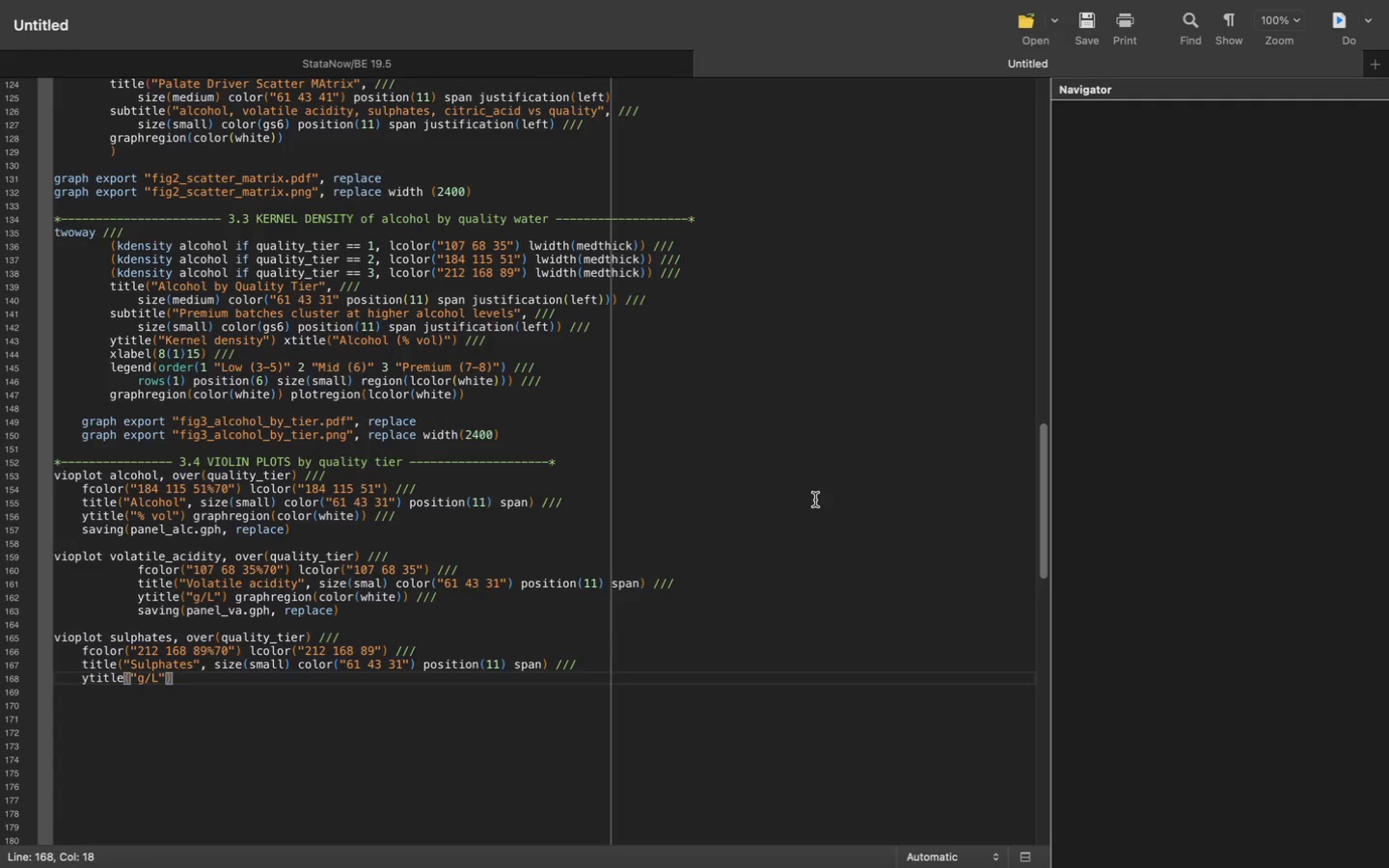 
type( grapher)
key(Backspace)
key(Backspace)
type(region(color(white)
 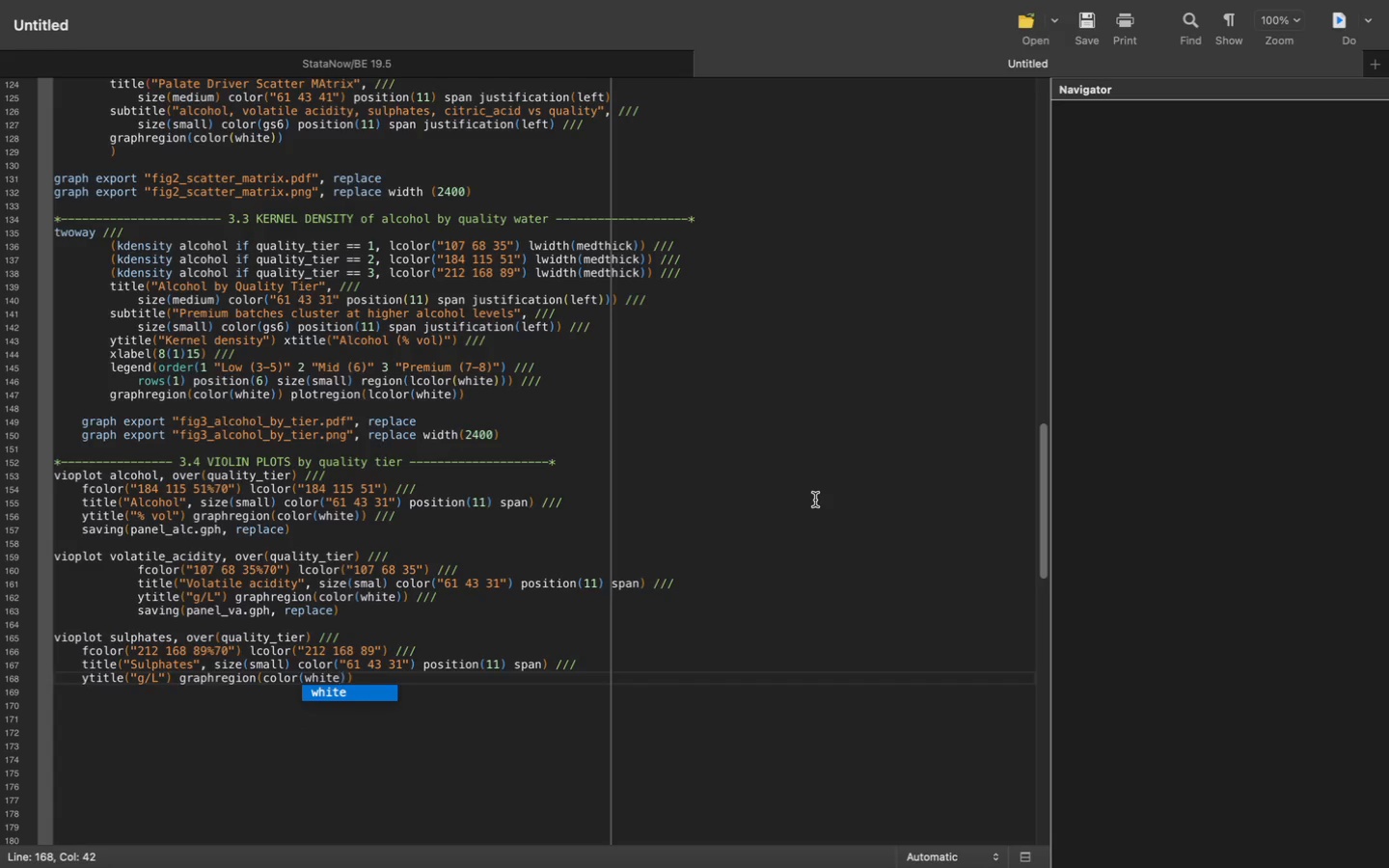 
 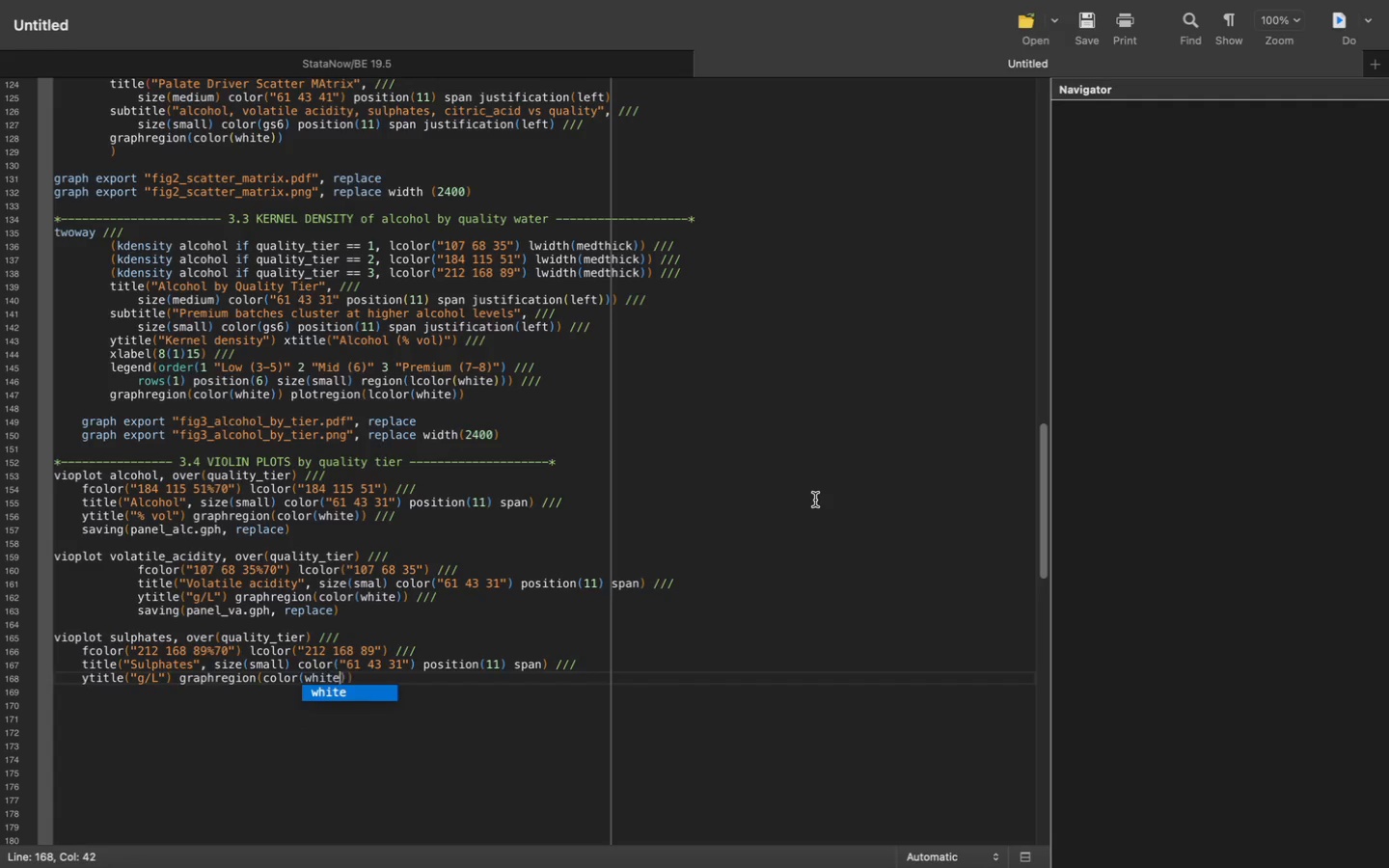 
hold_key(key=ShiftRight, duration=0.53)
 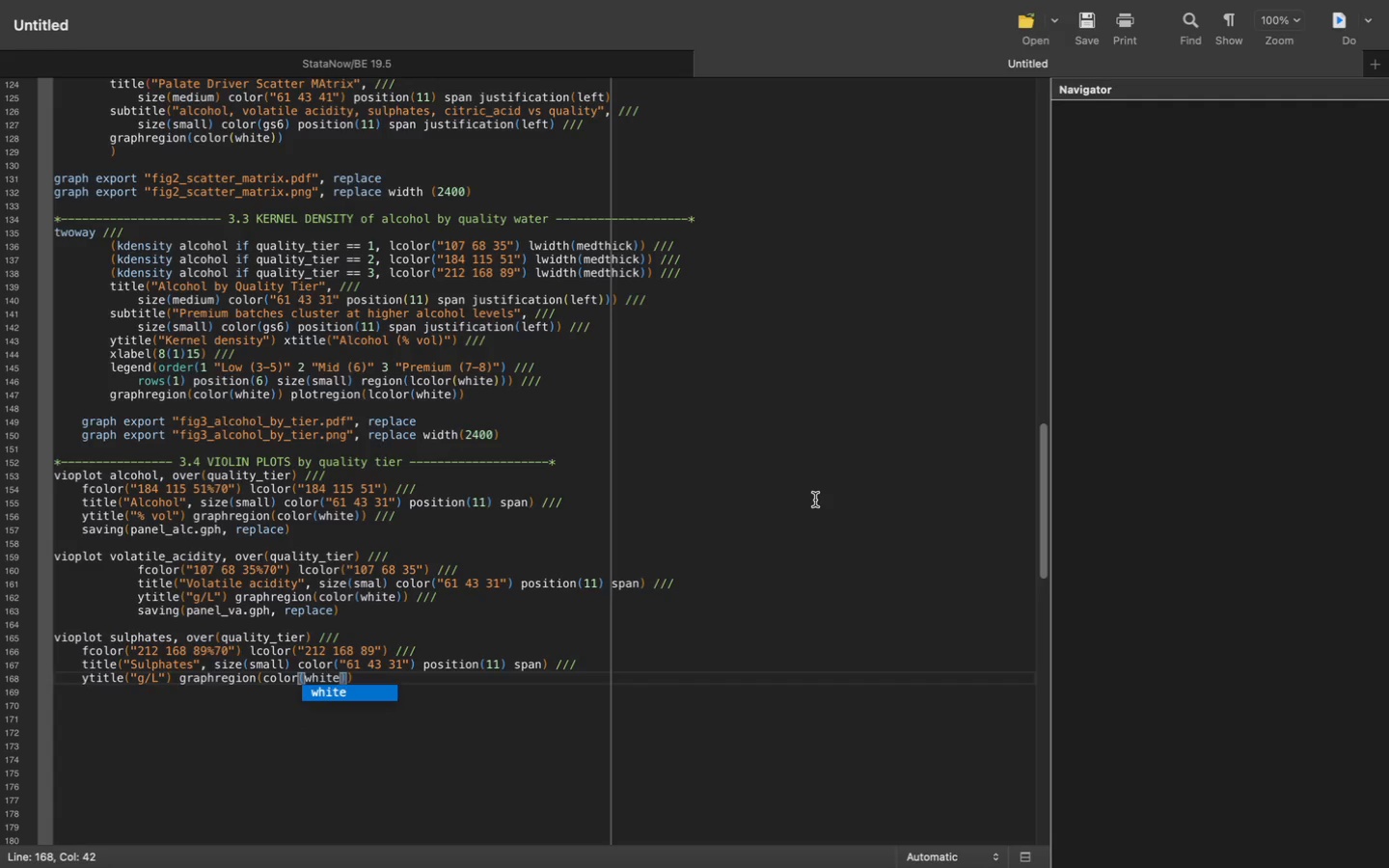 
key(ArrowRight)
 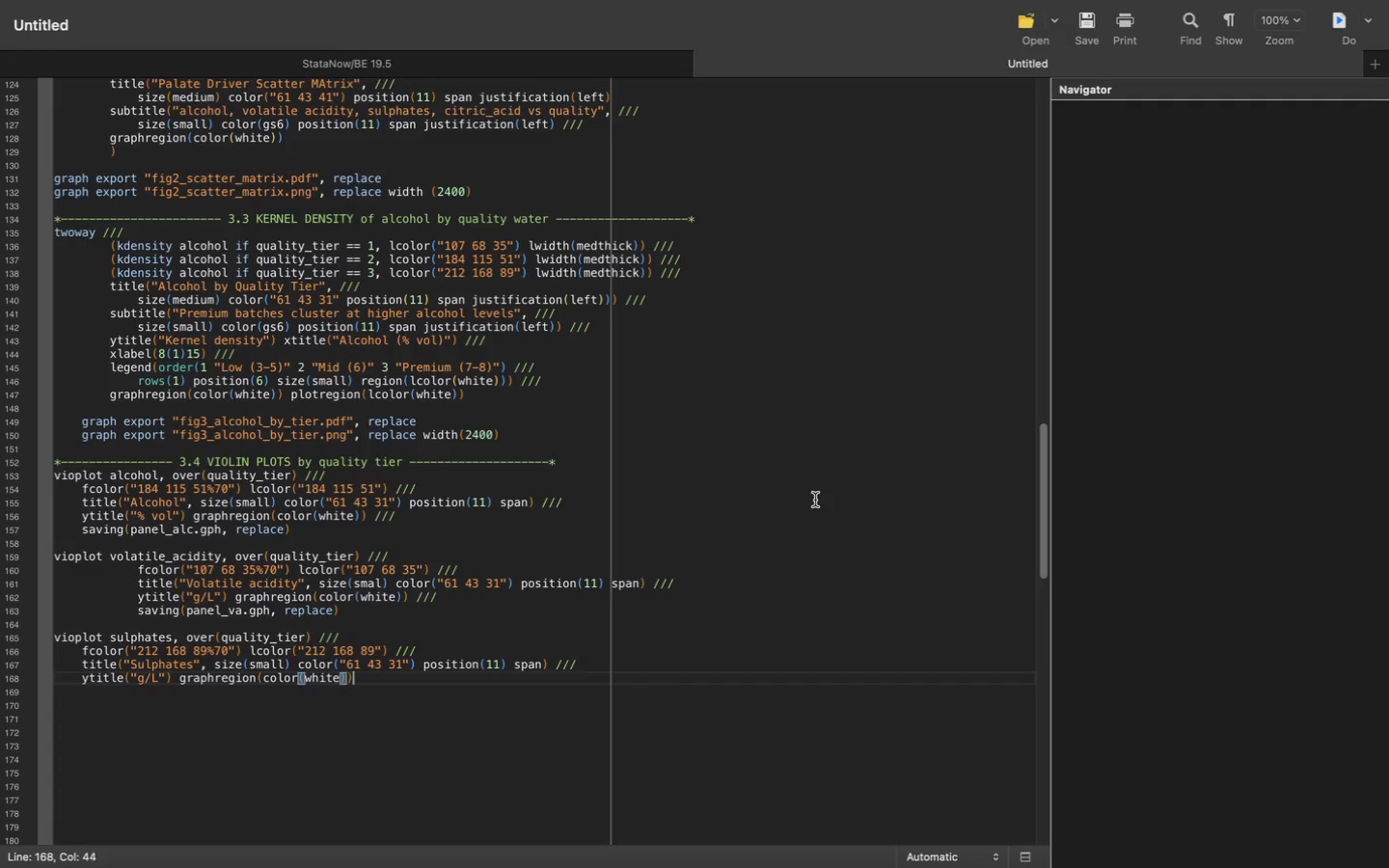 
key(ArrowRight)
 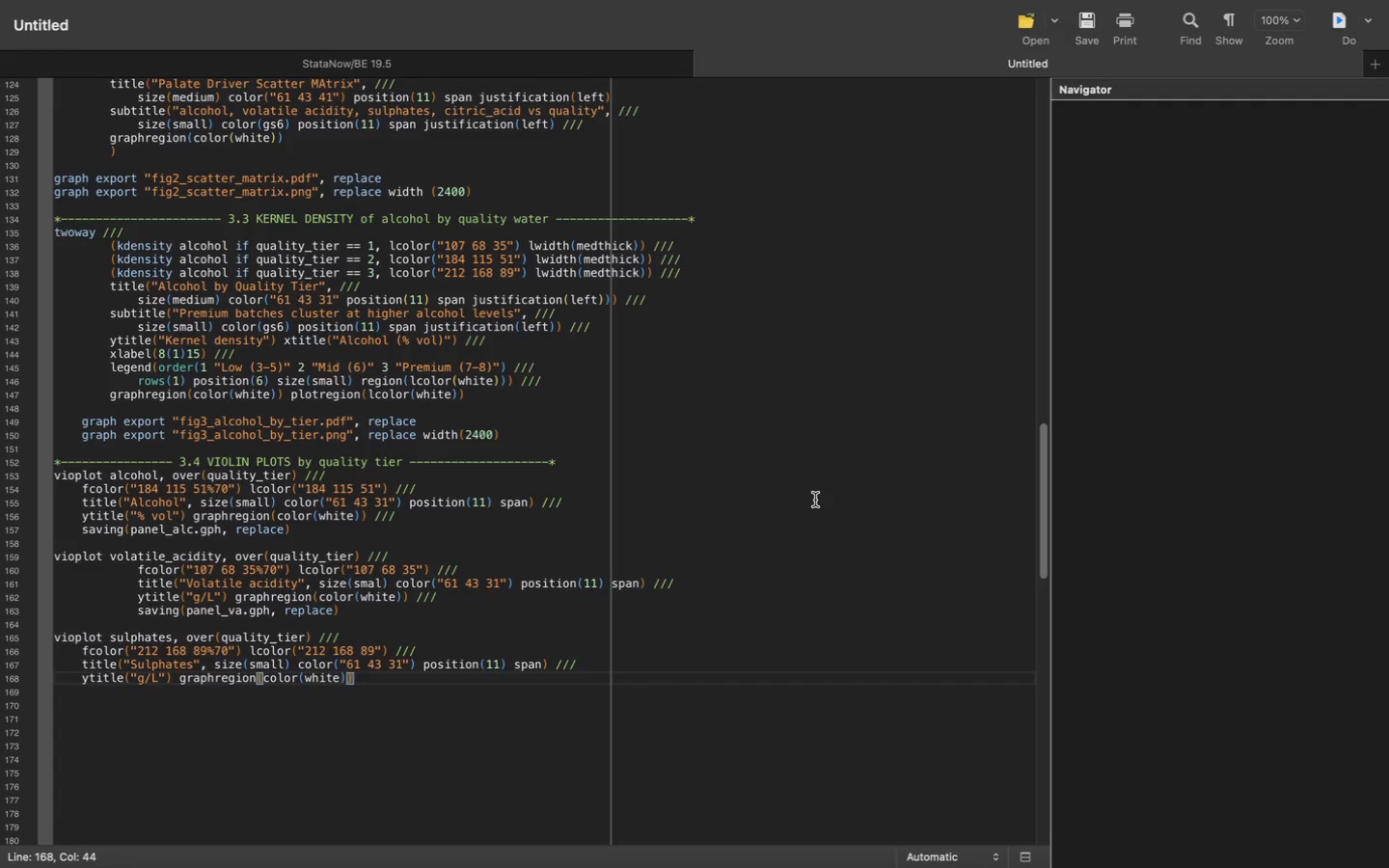 
key(Space)
 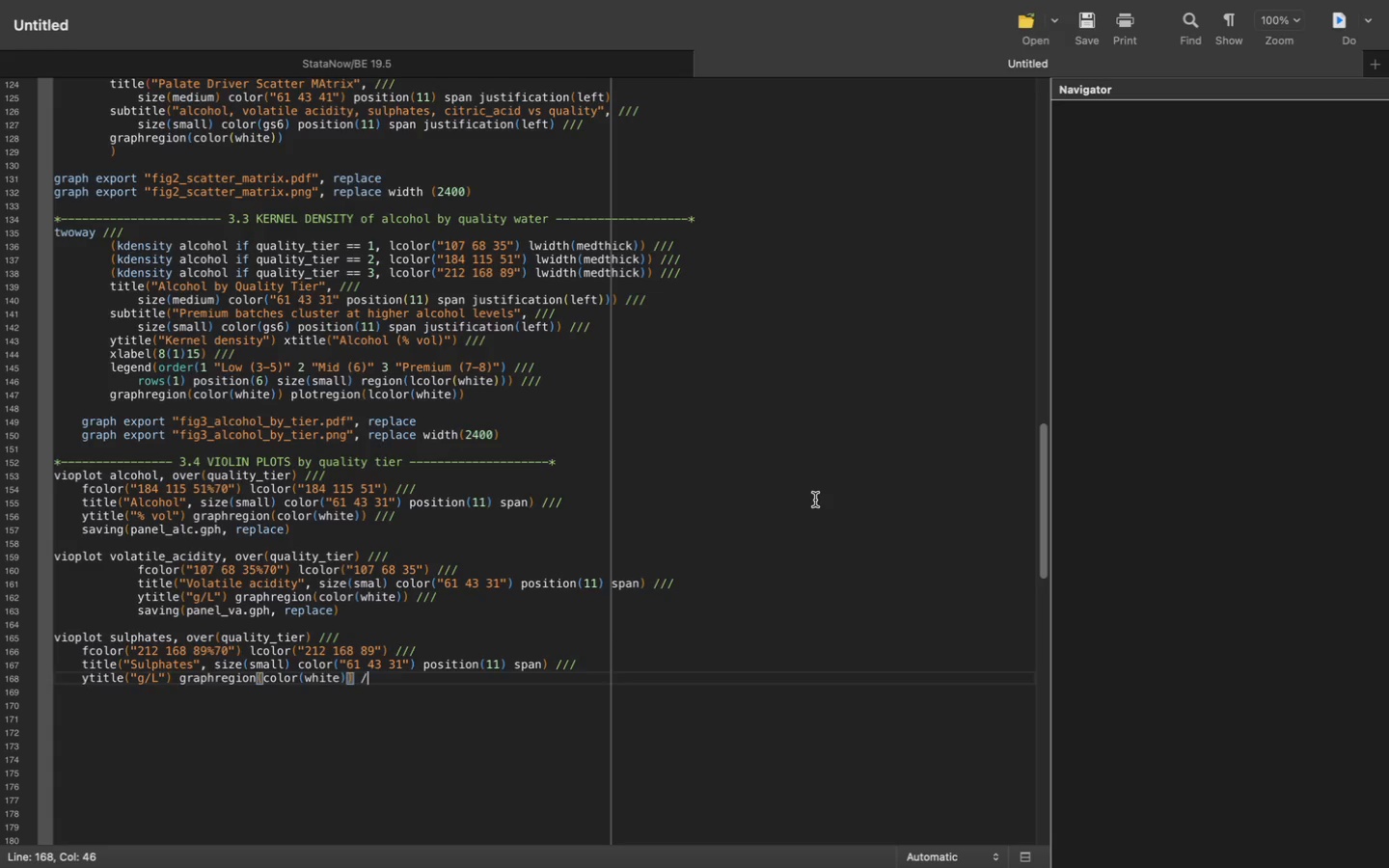 
key(Slash)
 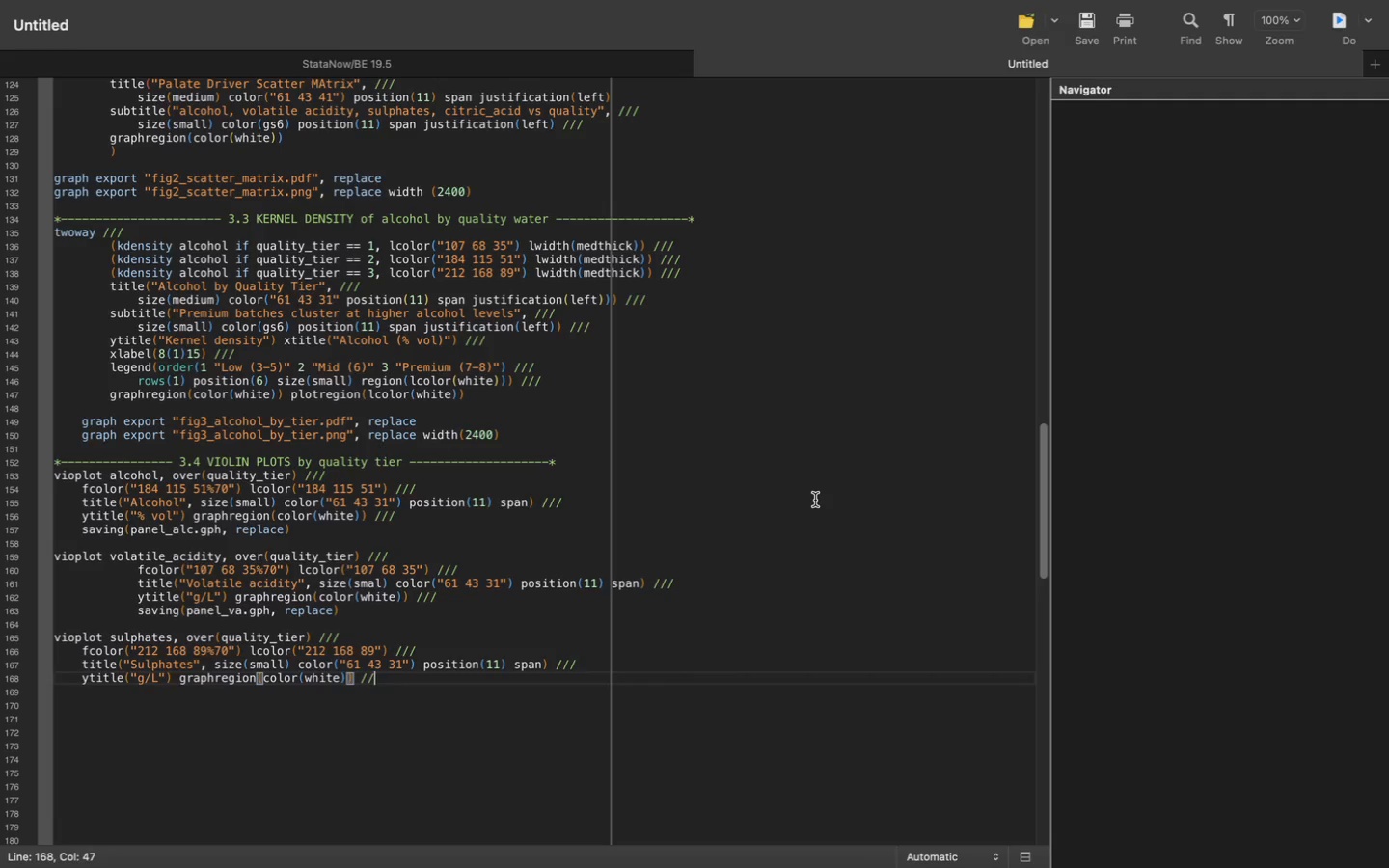 
key(Slash)
 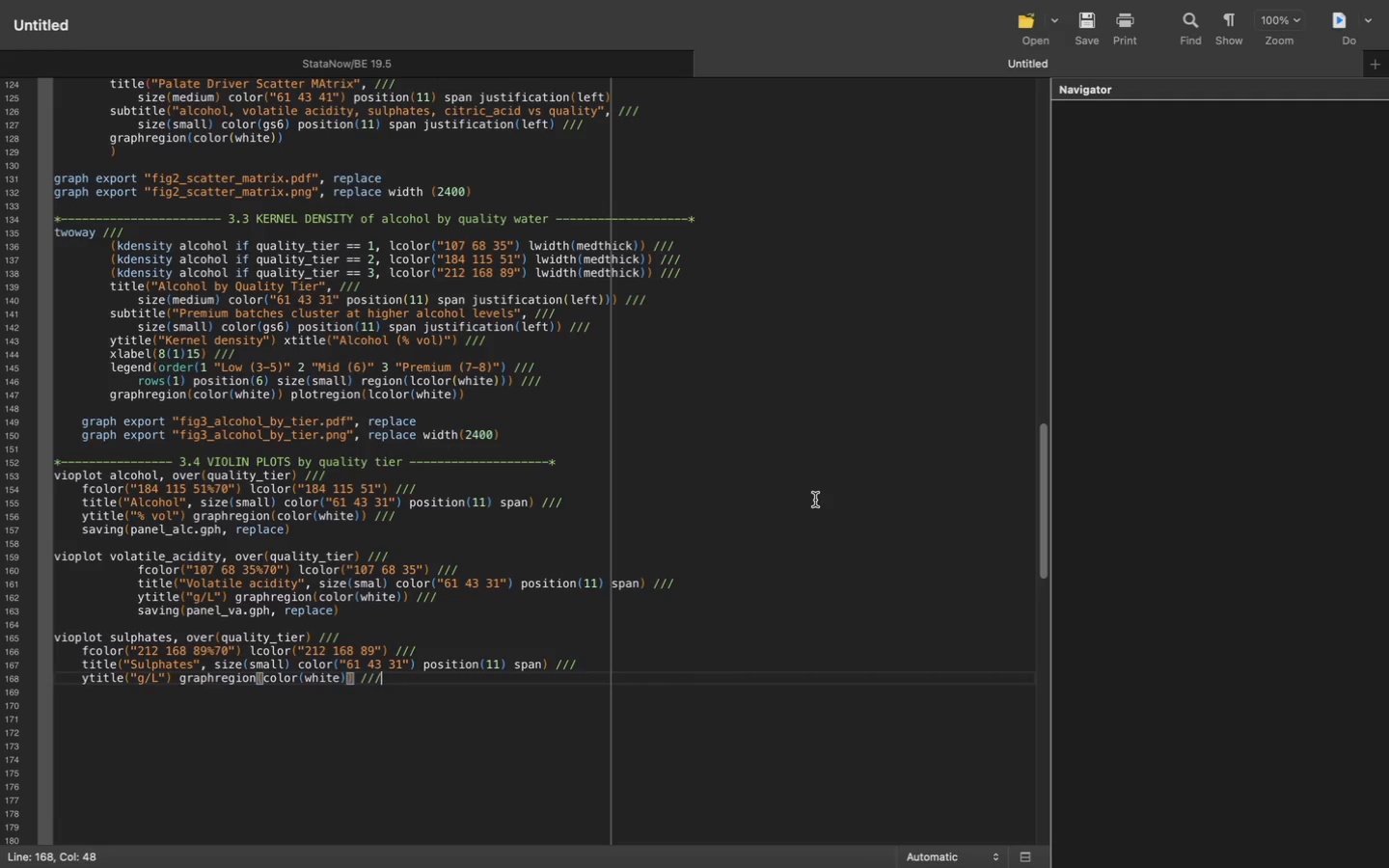 
key(Slash)
 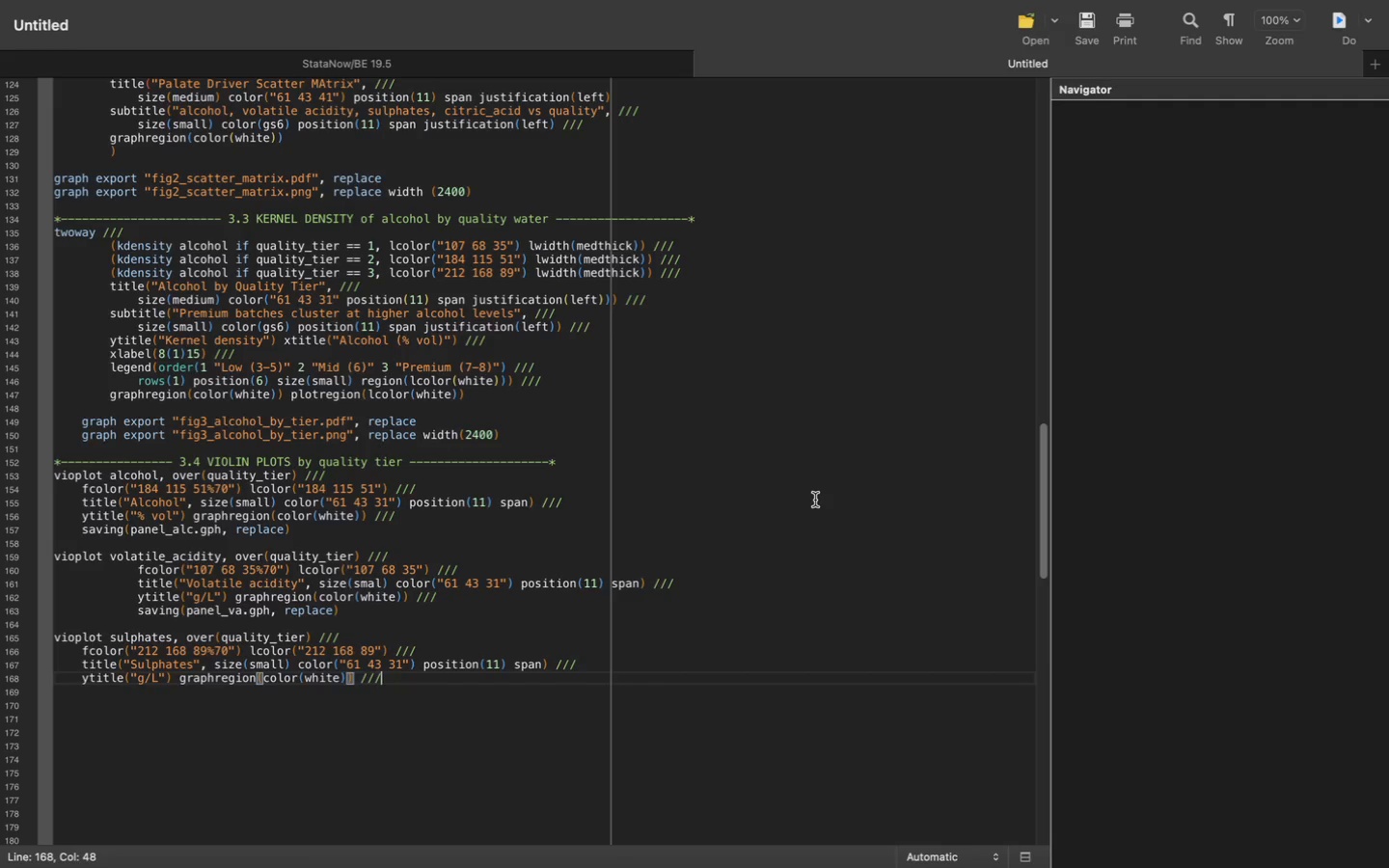 
key(Enter)
 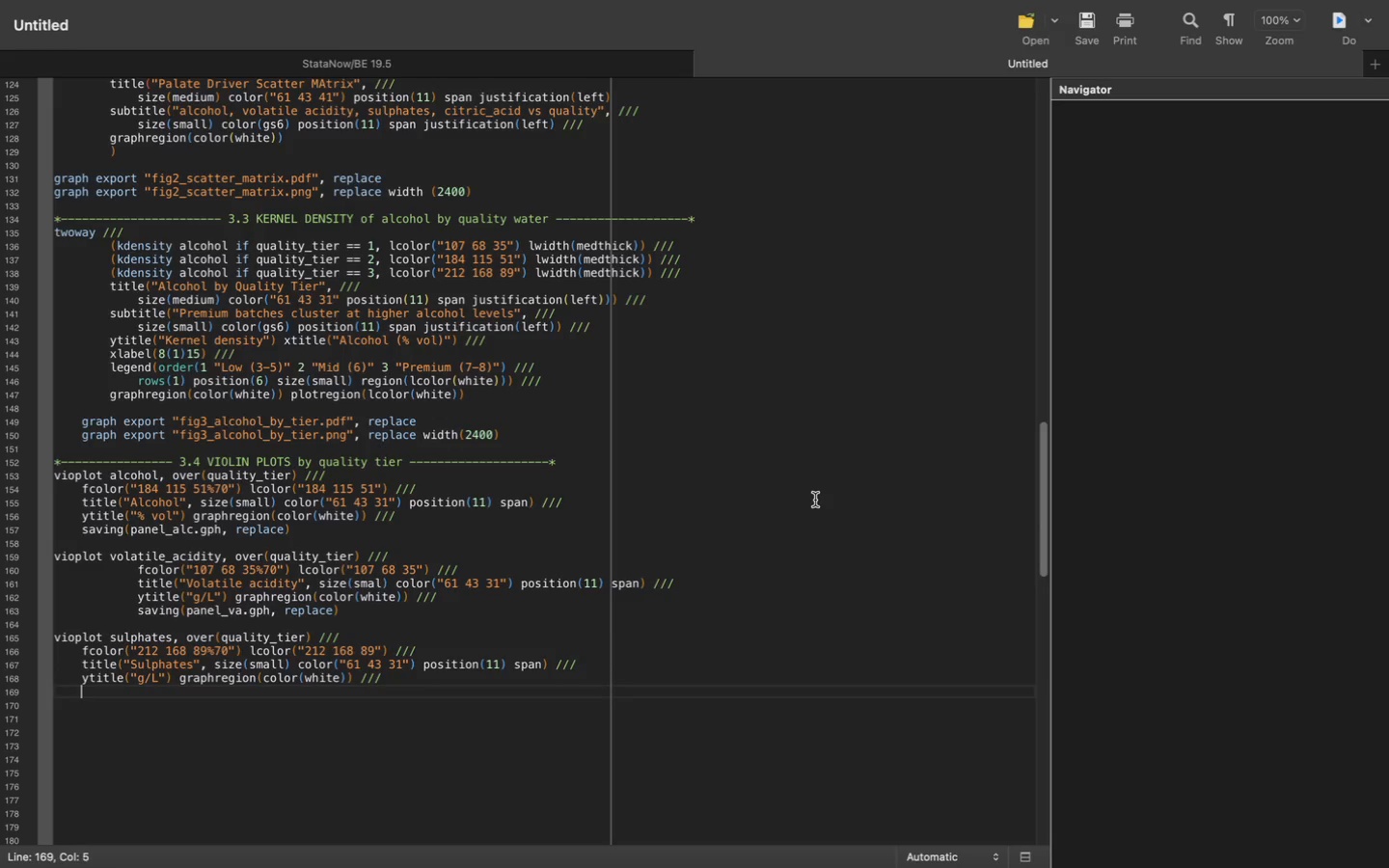 
type(saving )
 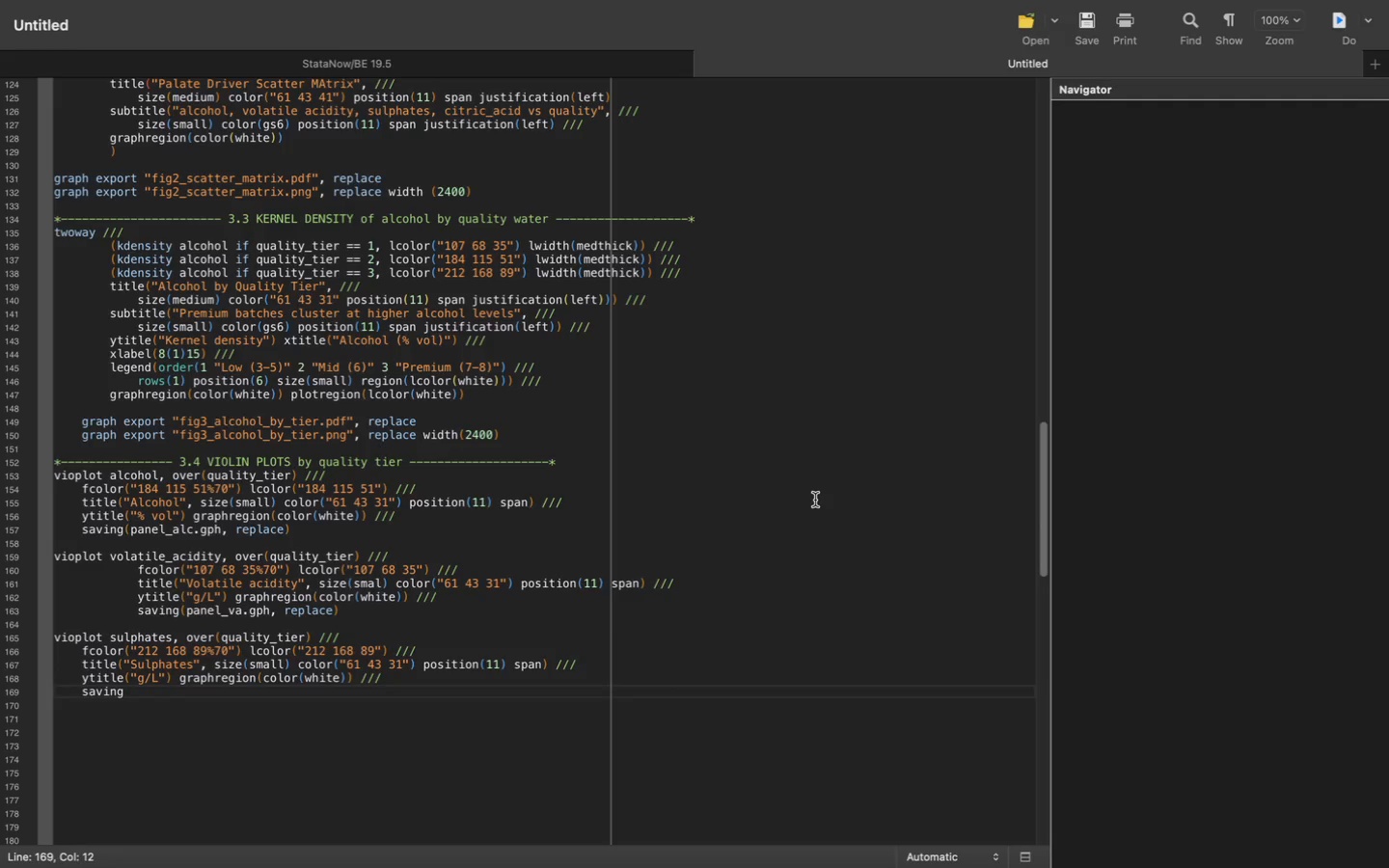 
key(Backspace)
type((panel_sulph.gph, replace)
 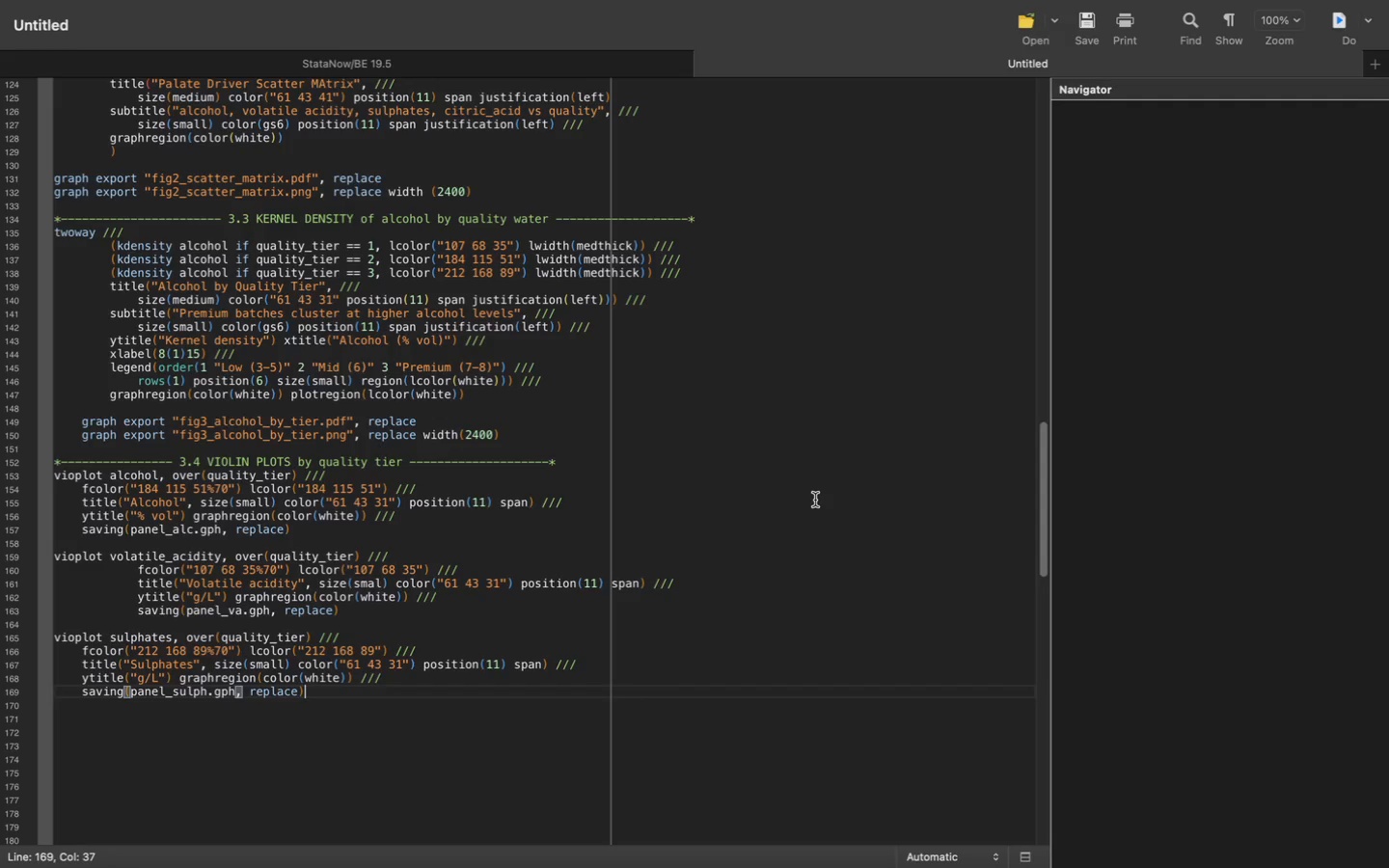 
 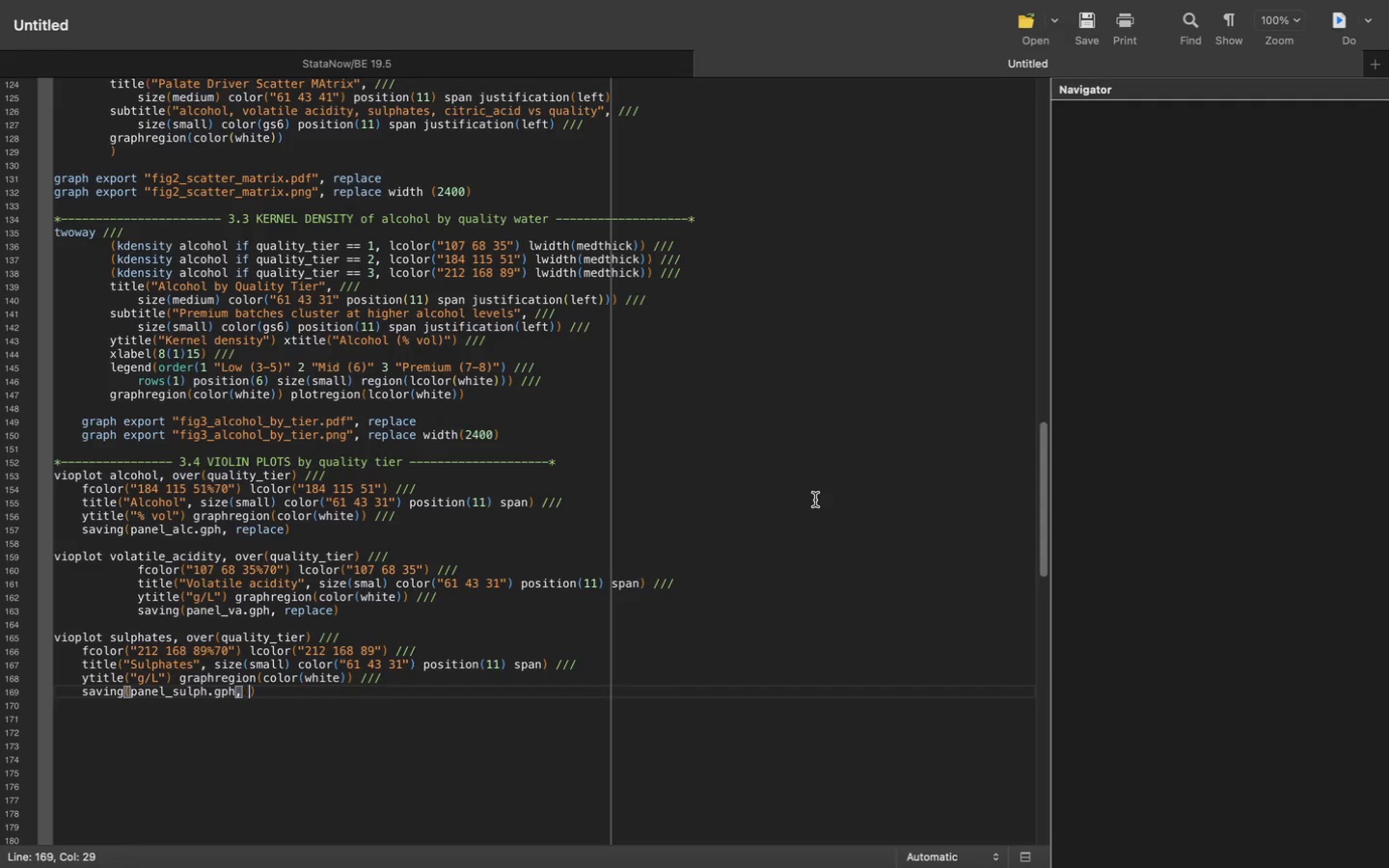 
key(ArrowRight)
 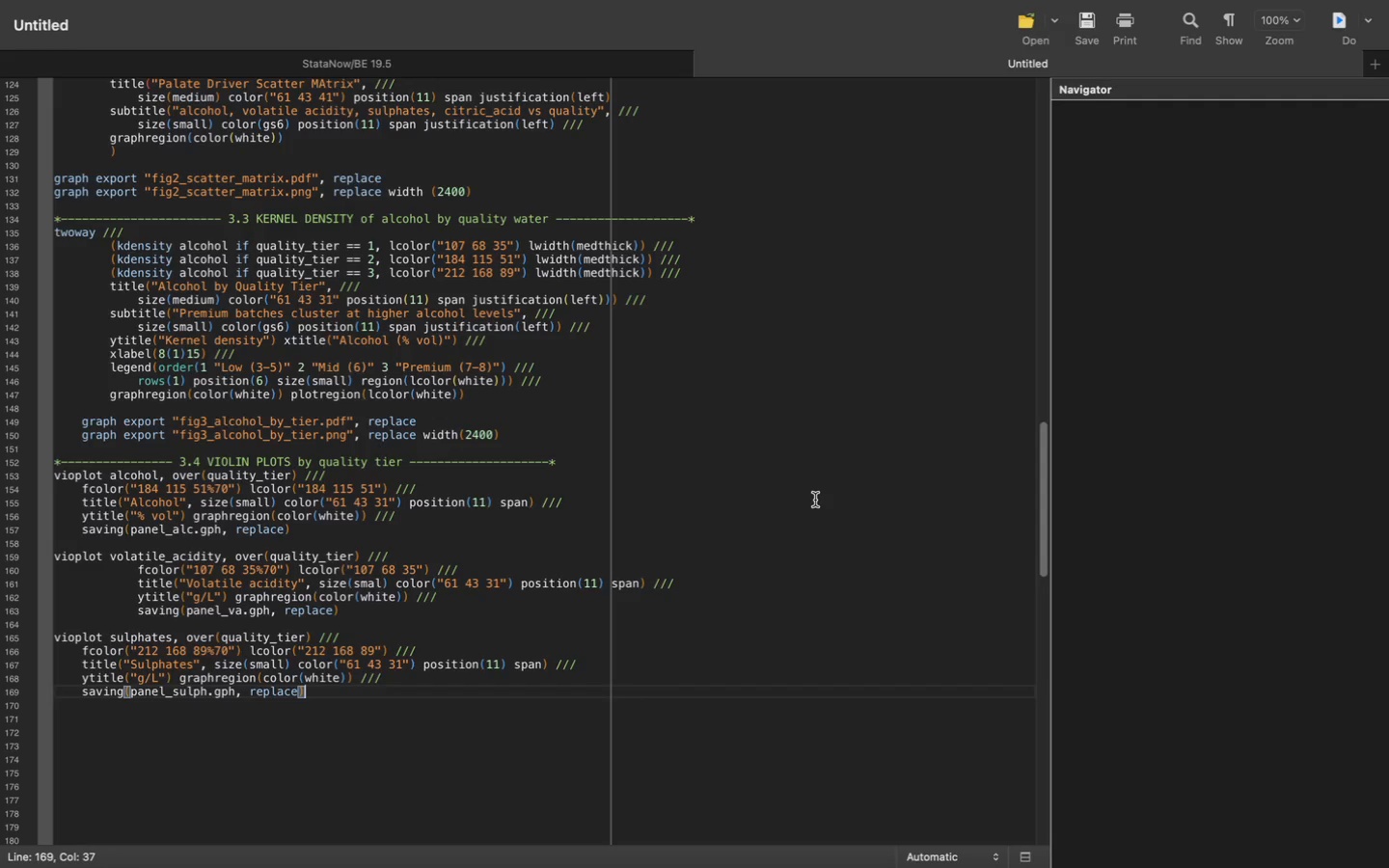 
key(Enter)
 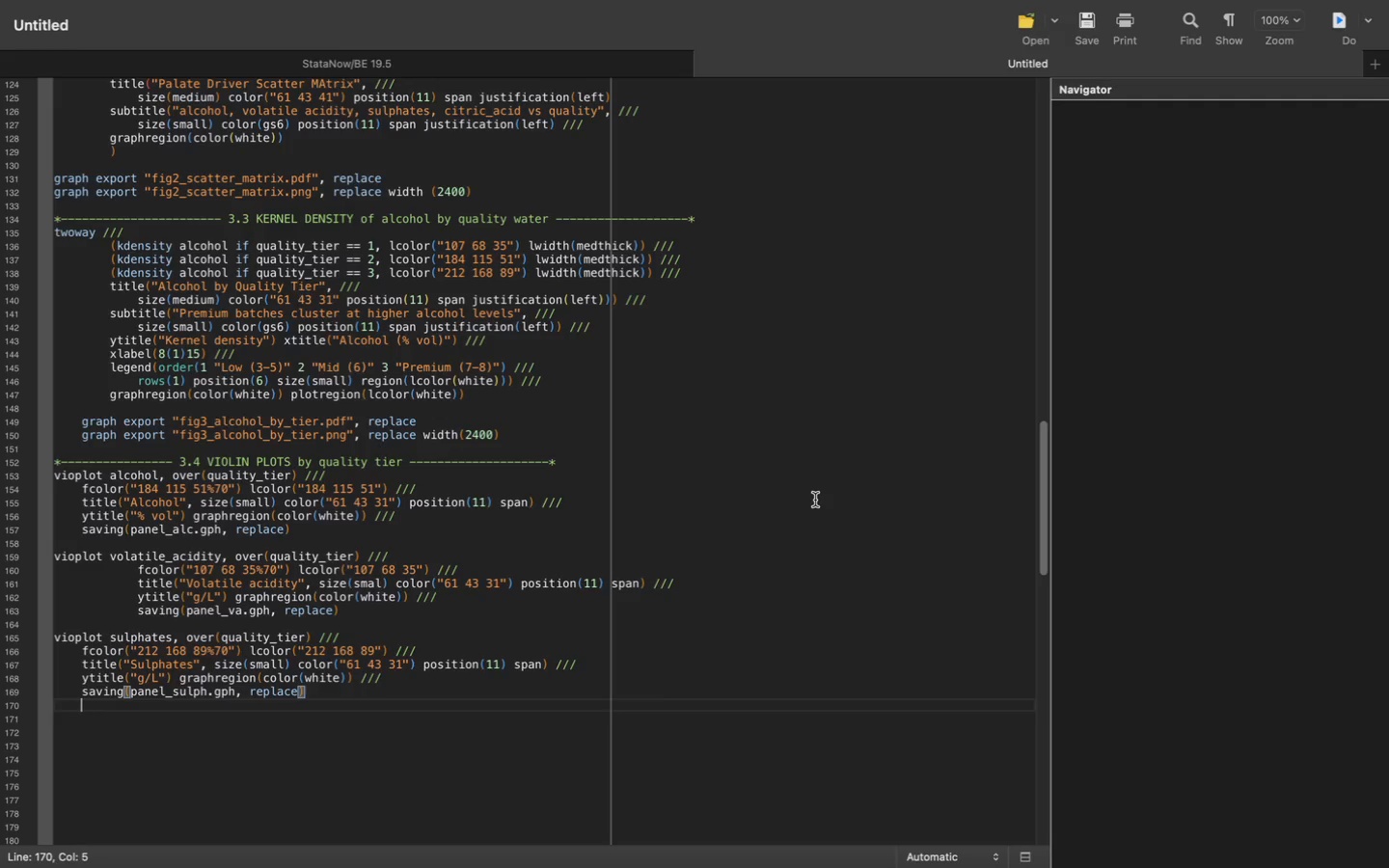 
key(Enter)
 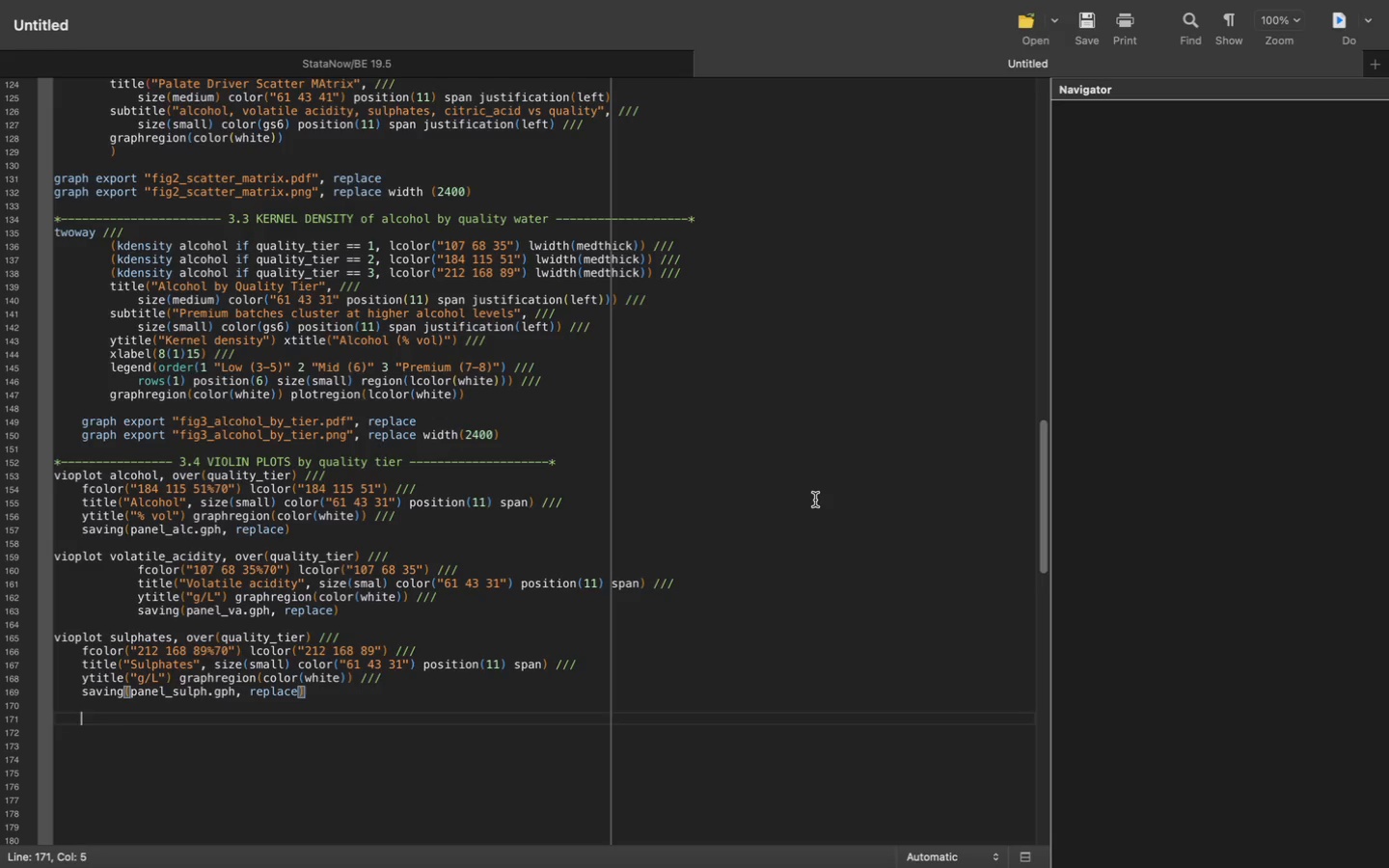 
key(Backspace)
type(graph cobine panel_alc.gph panel_va.gph panel_sulph.gph, ///)
 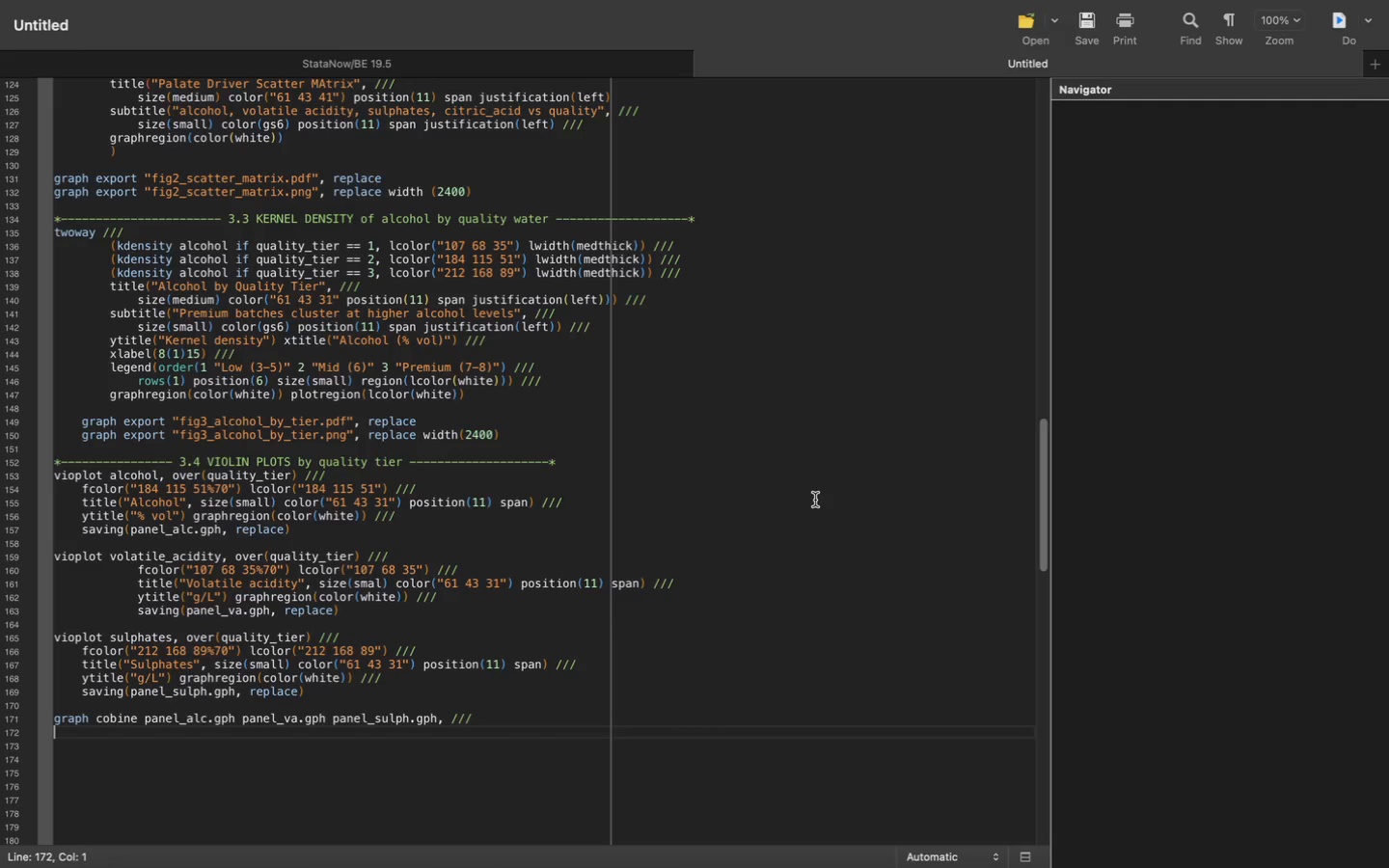 
 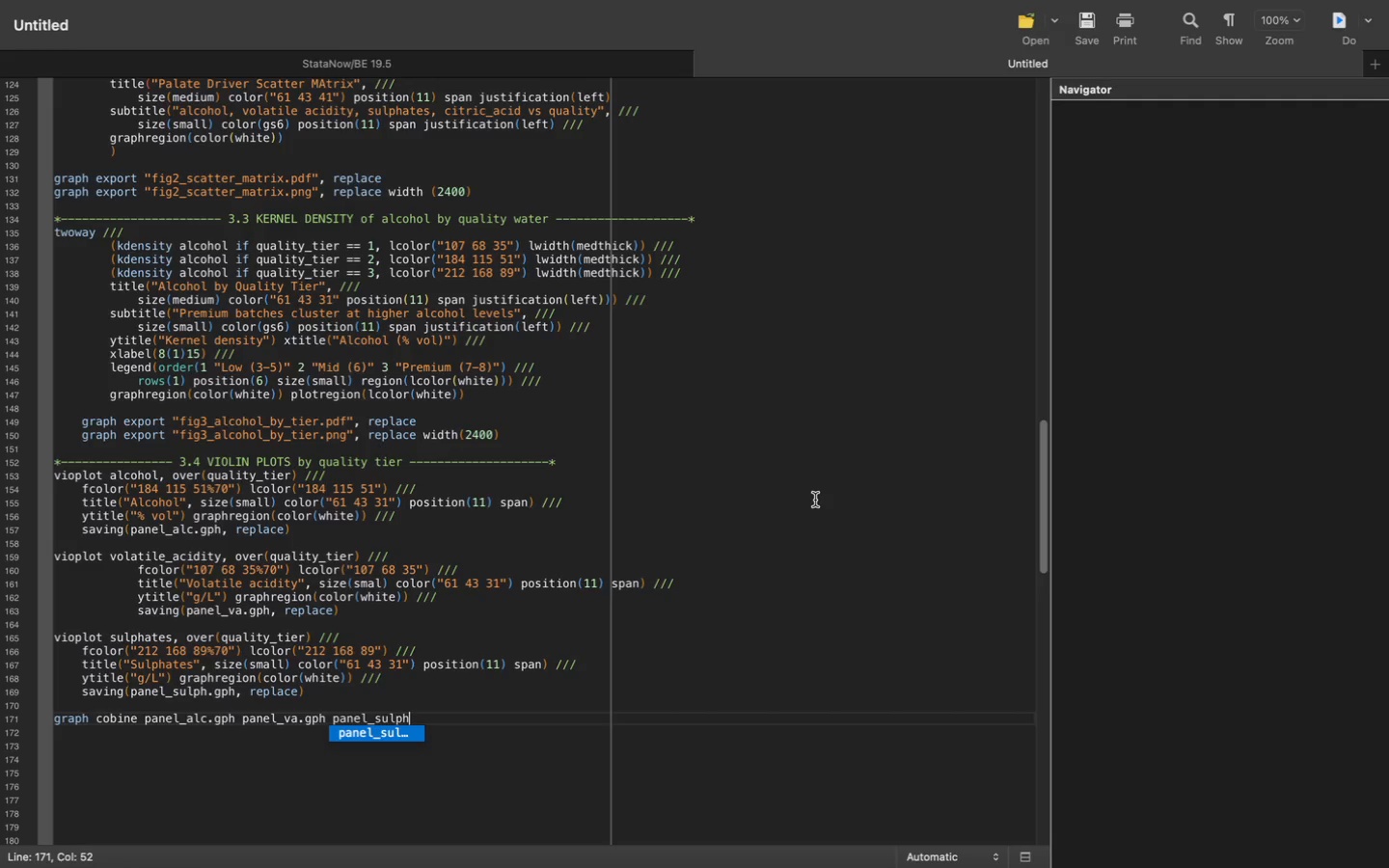 
key(Enter)
 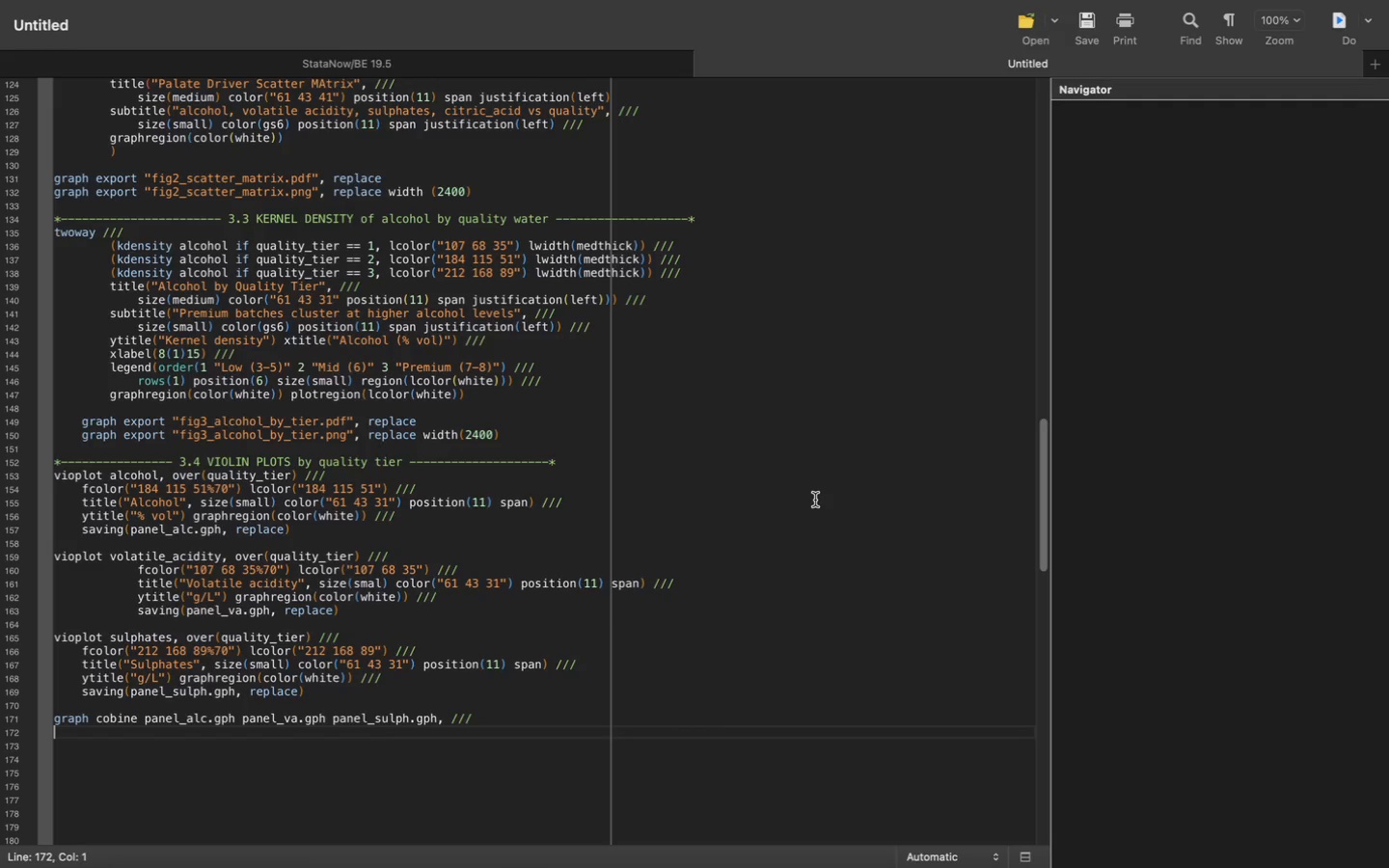 
key(Tab)
type(rows(1)
 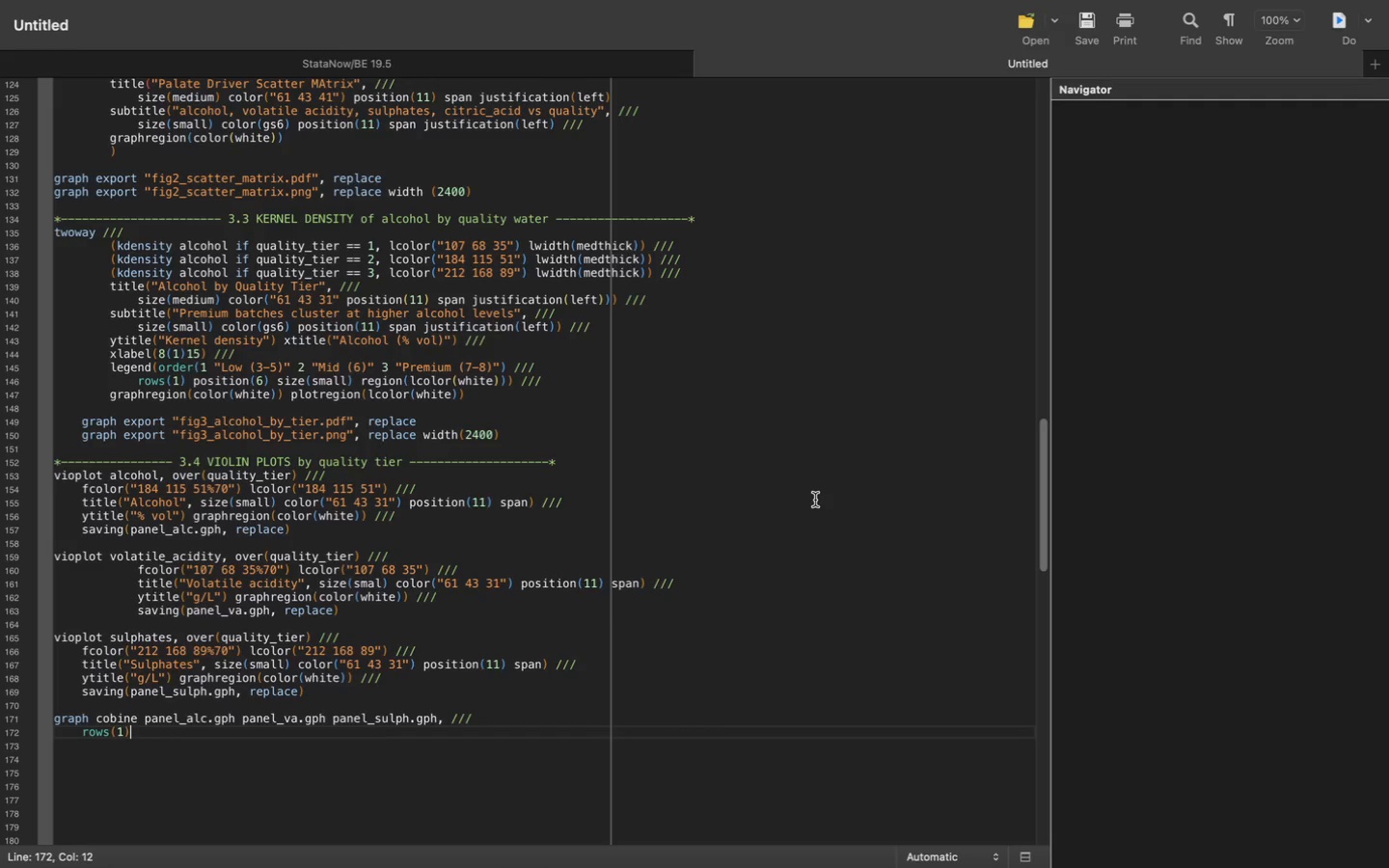 
 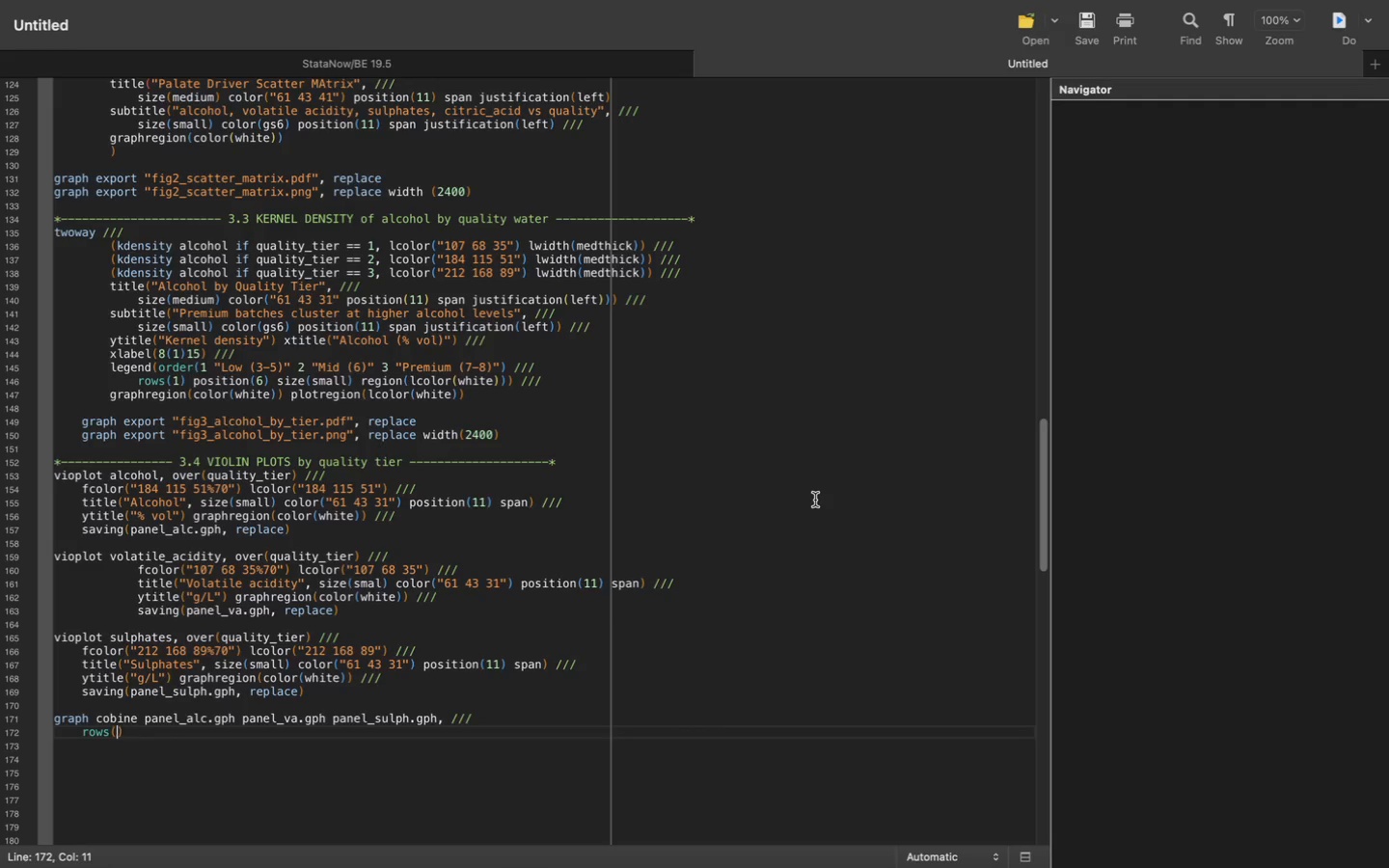 
key(ArrowRight)
 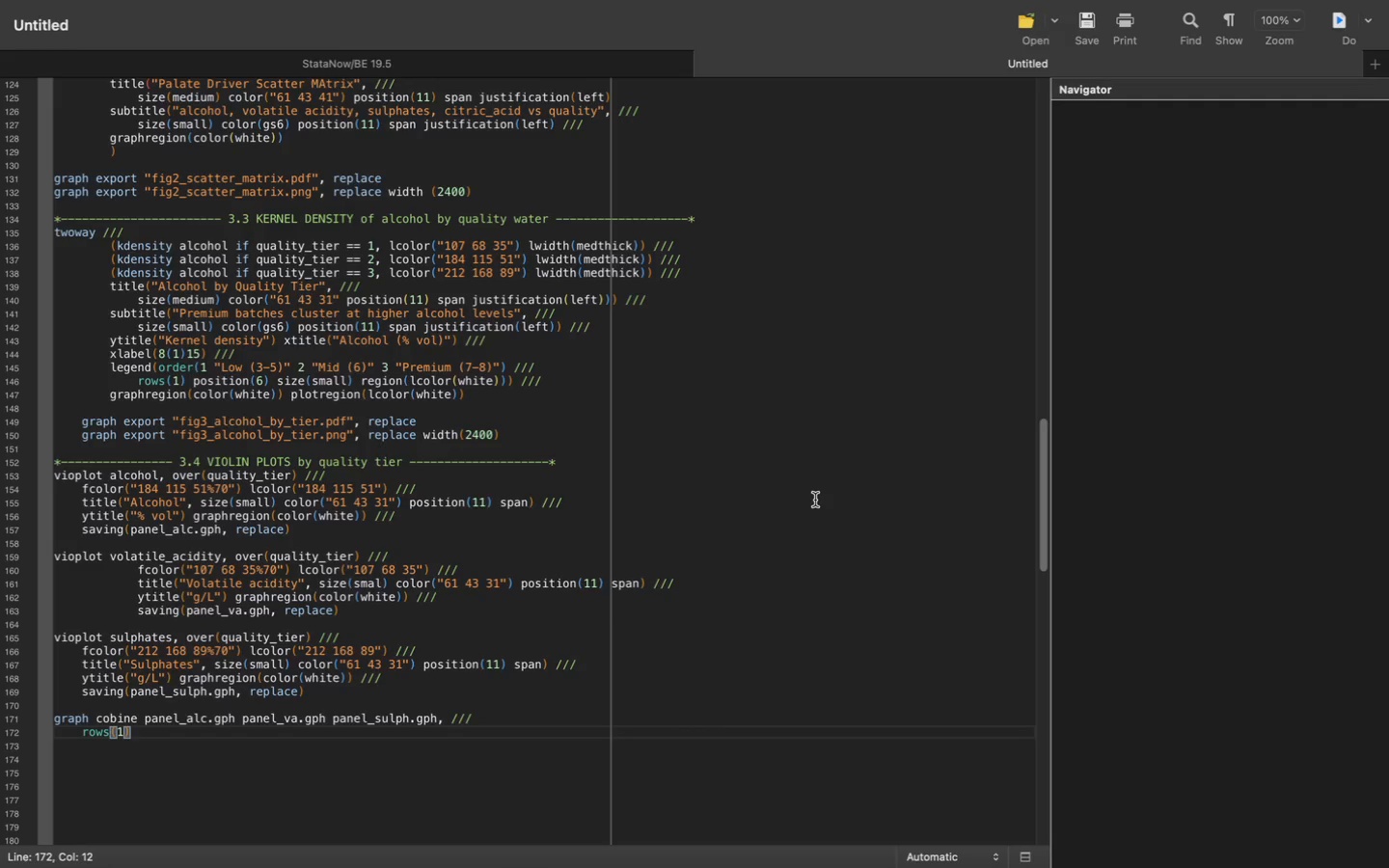 
type( imar)
key(Backspace)
type(rgin(small)
 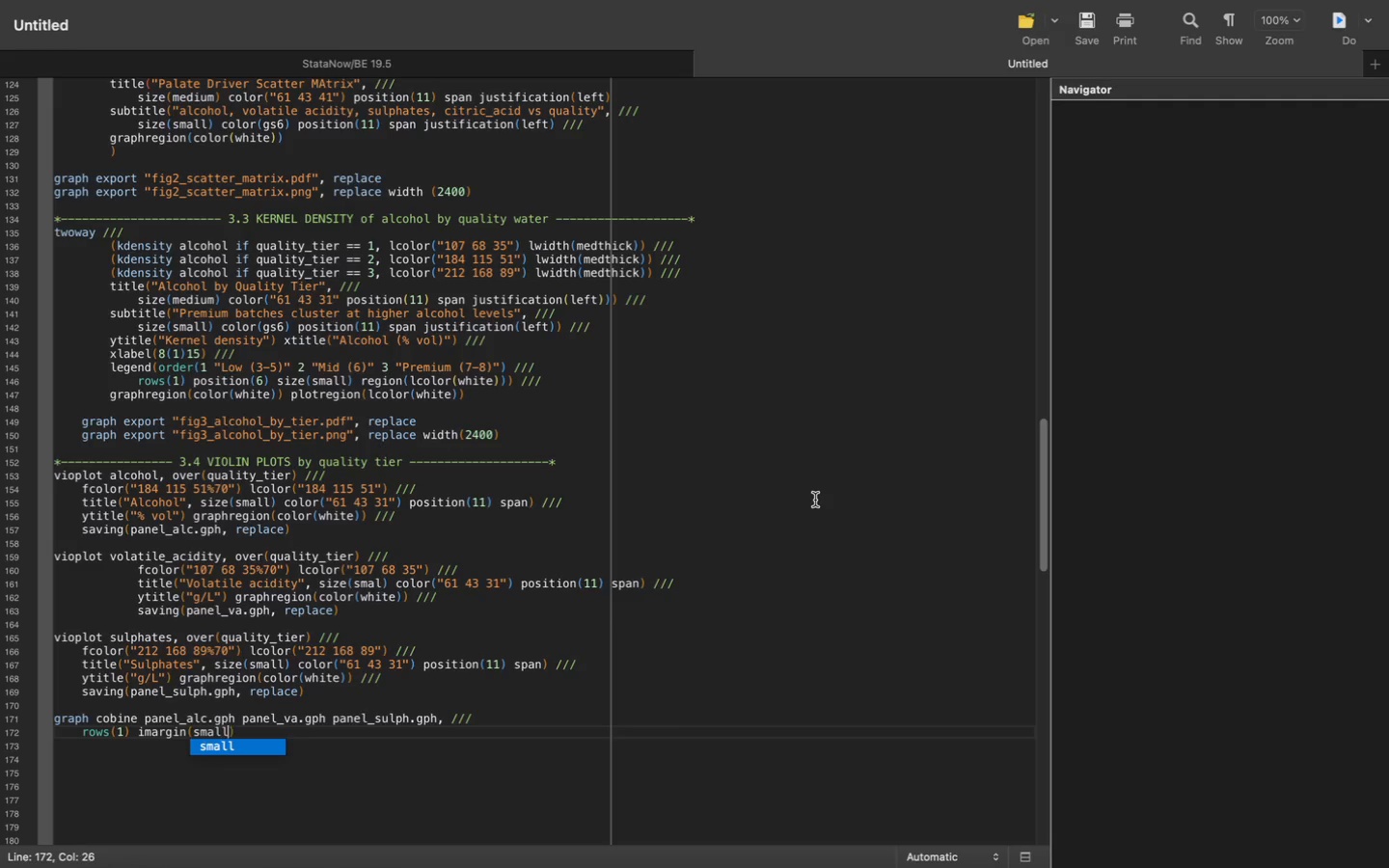 
key(ArrowRight)
 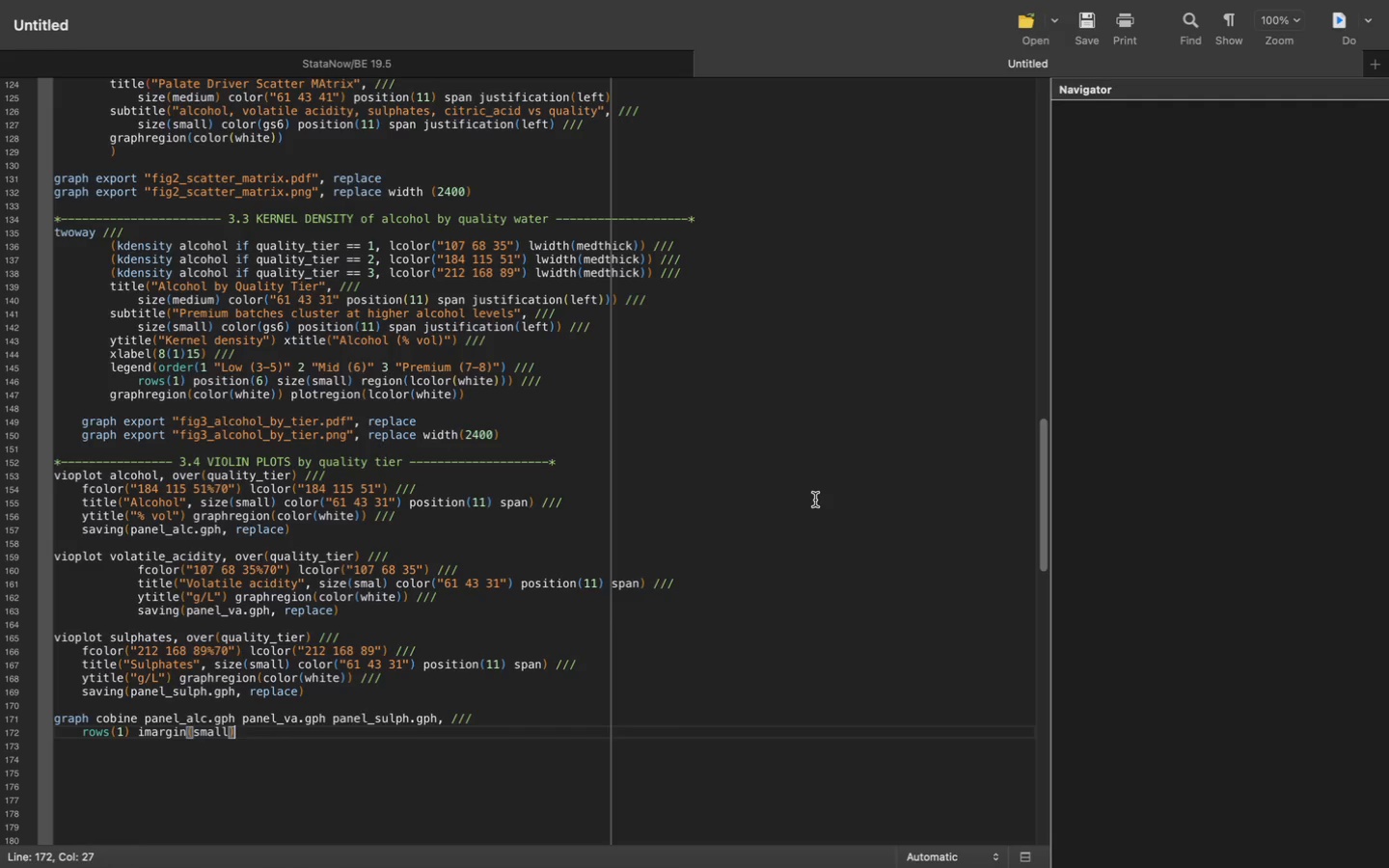 
type( graphi)
key(Backspace)
type(regon(color(white)
 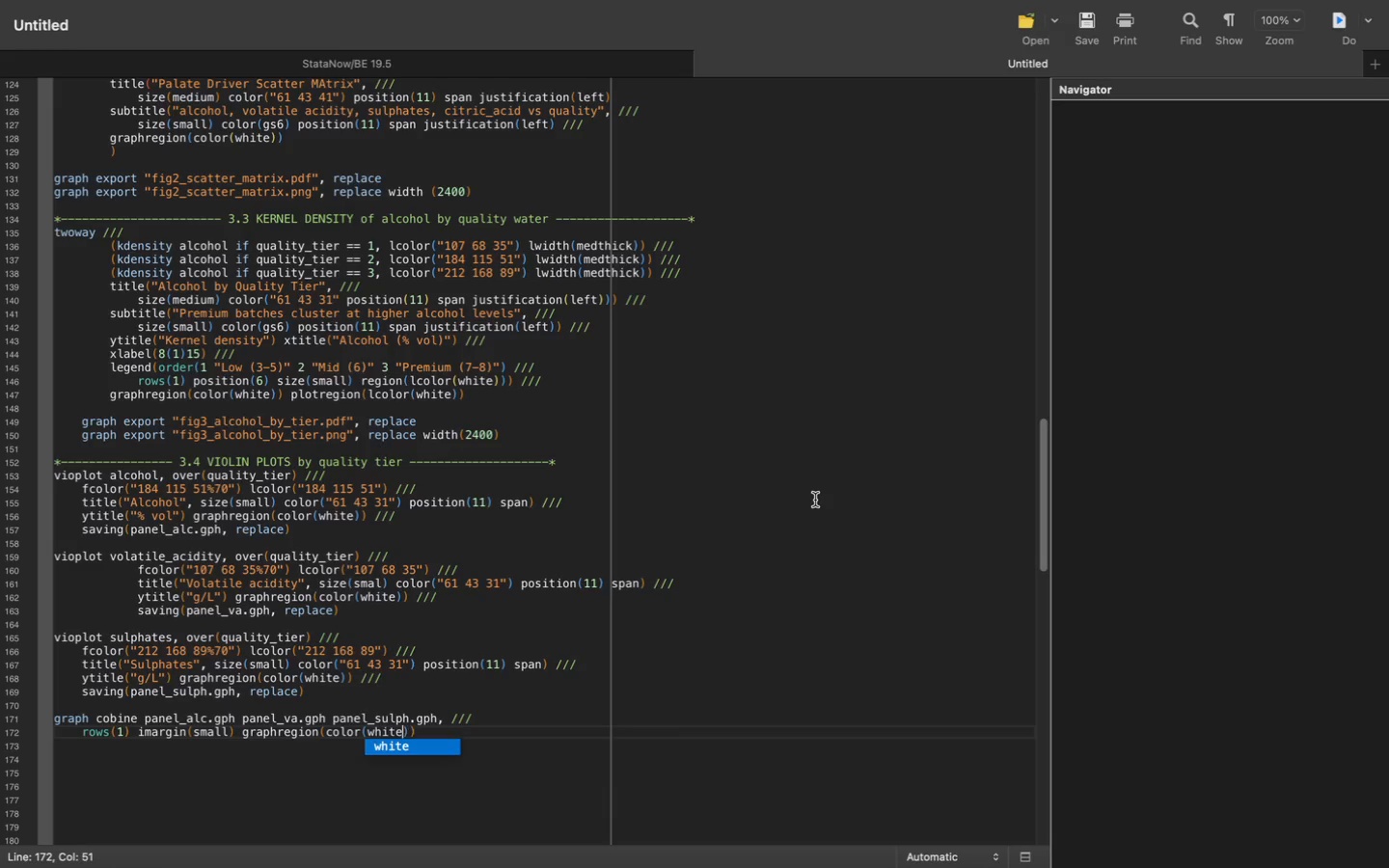 
 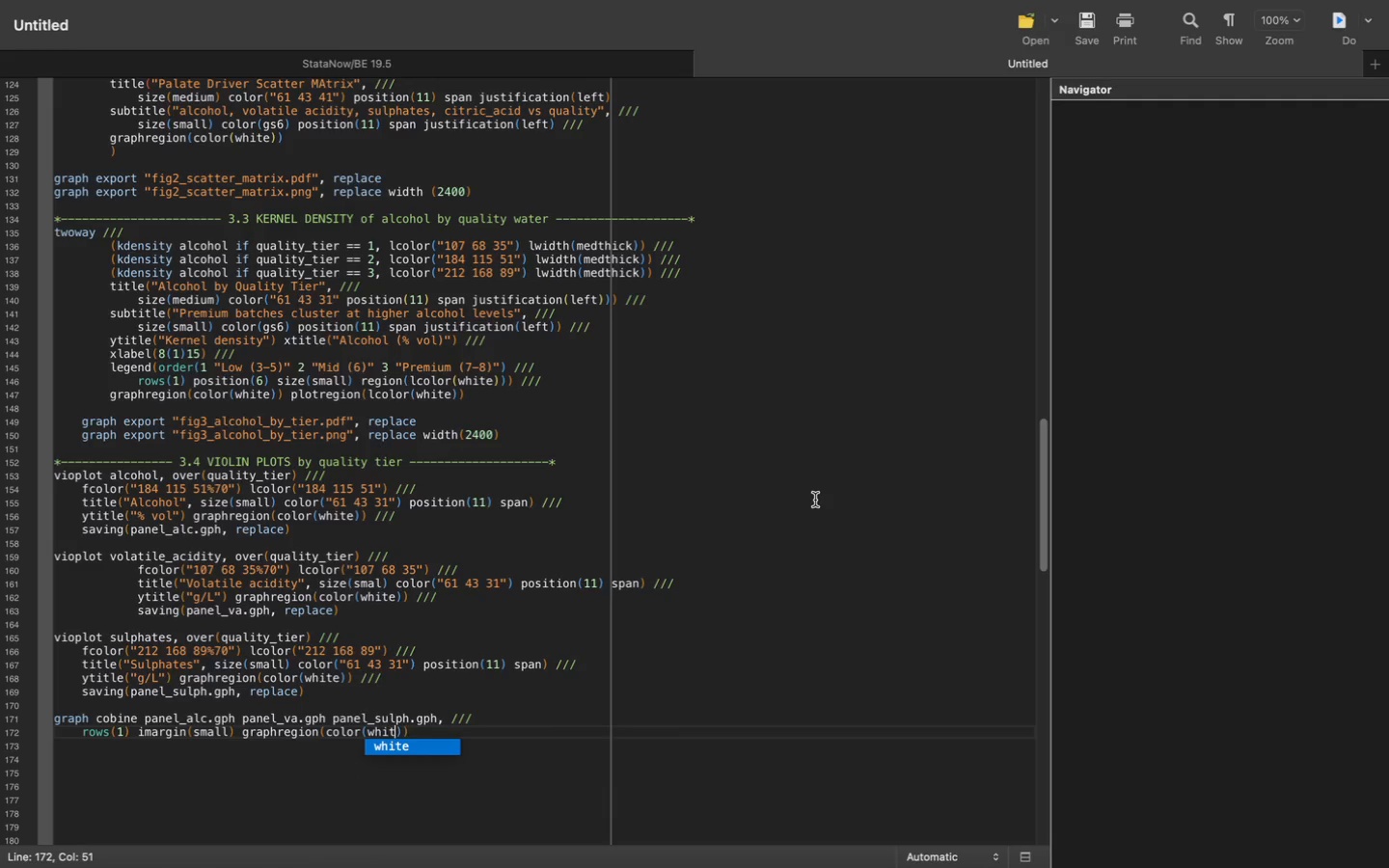 
key(ArrowRight)
 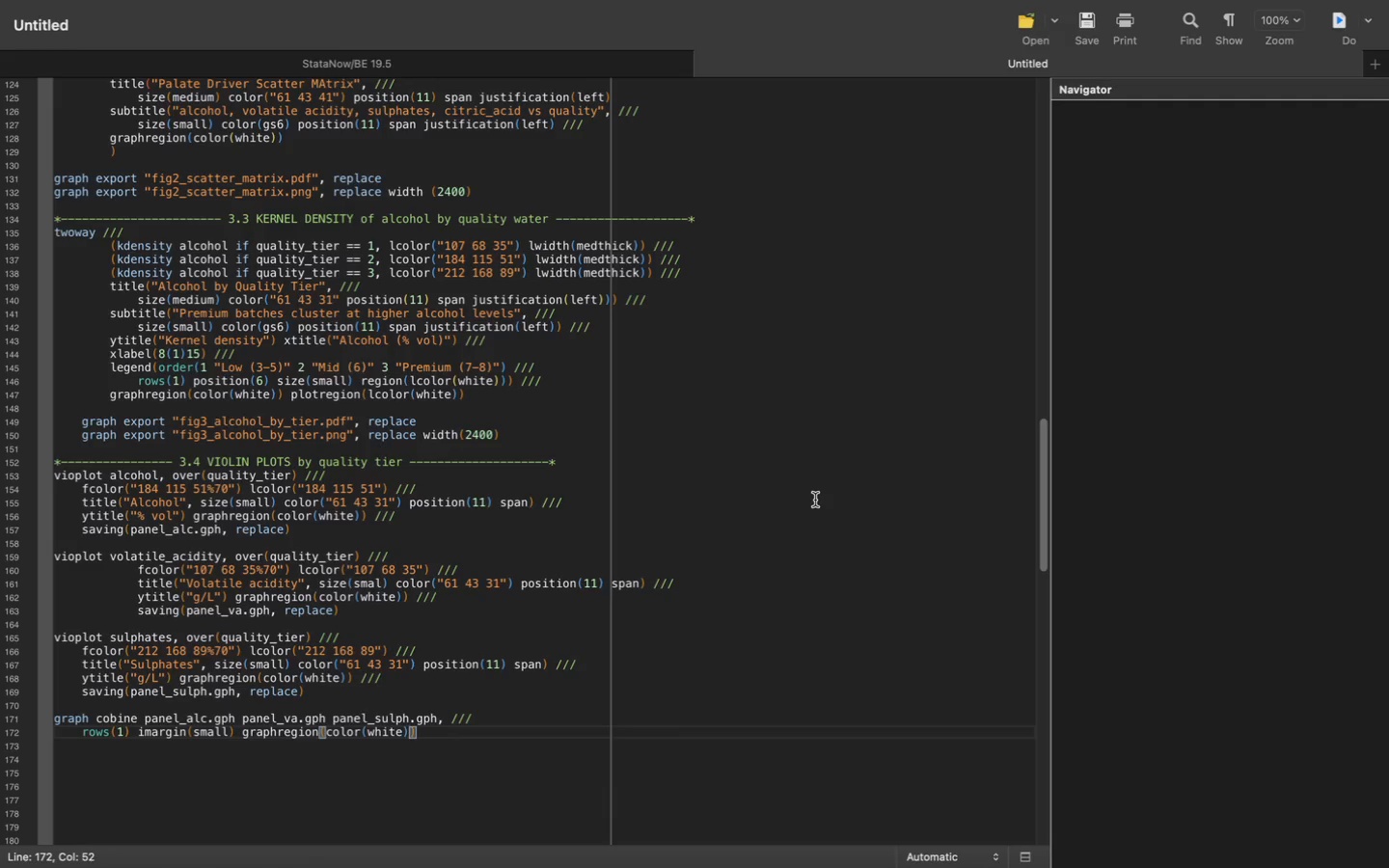 
key(ArrowRight)
 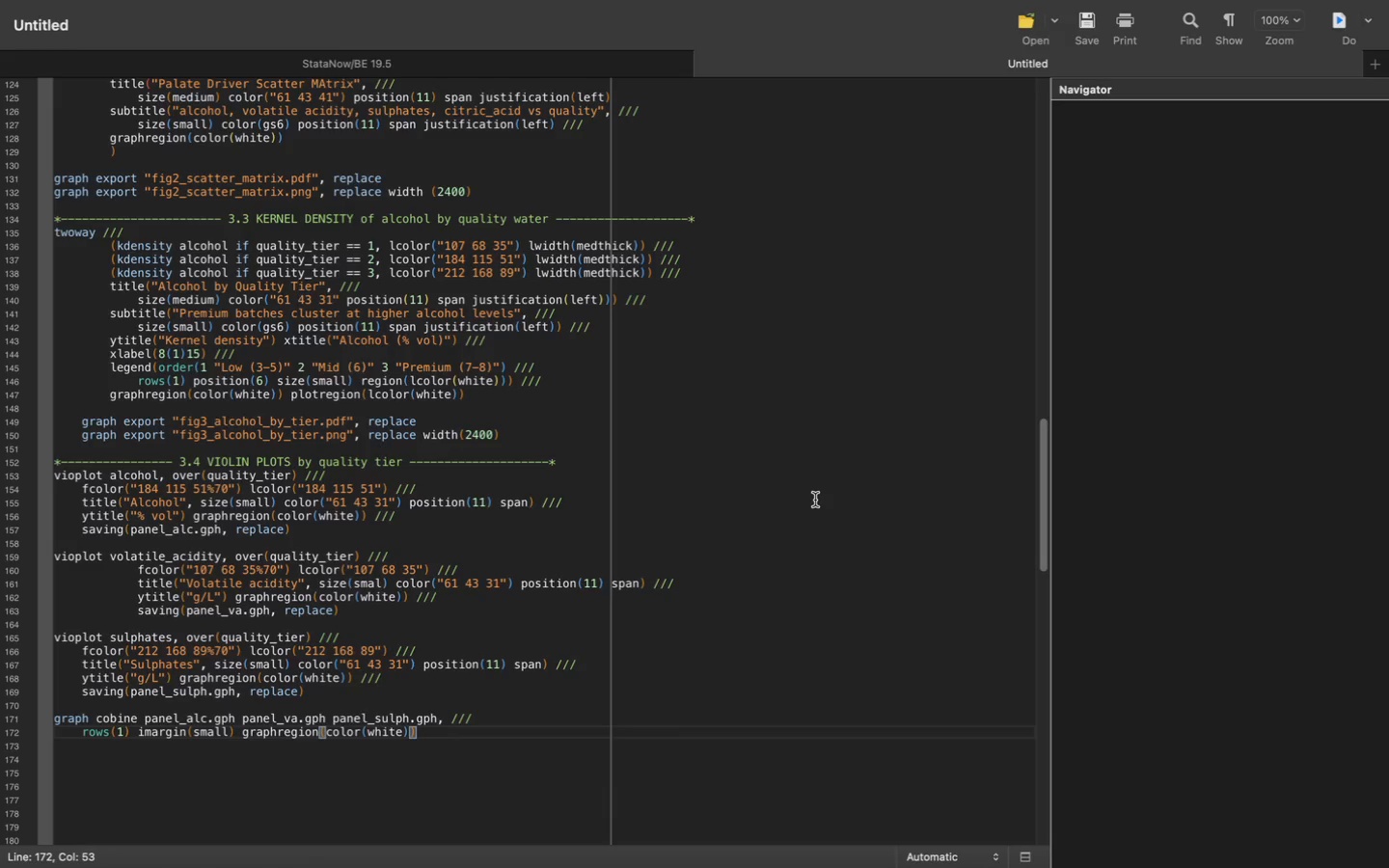 
key(Space)
 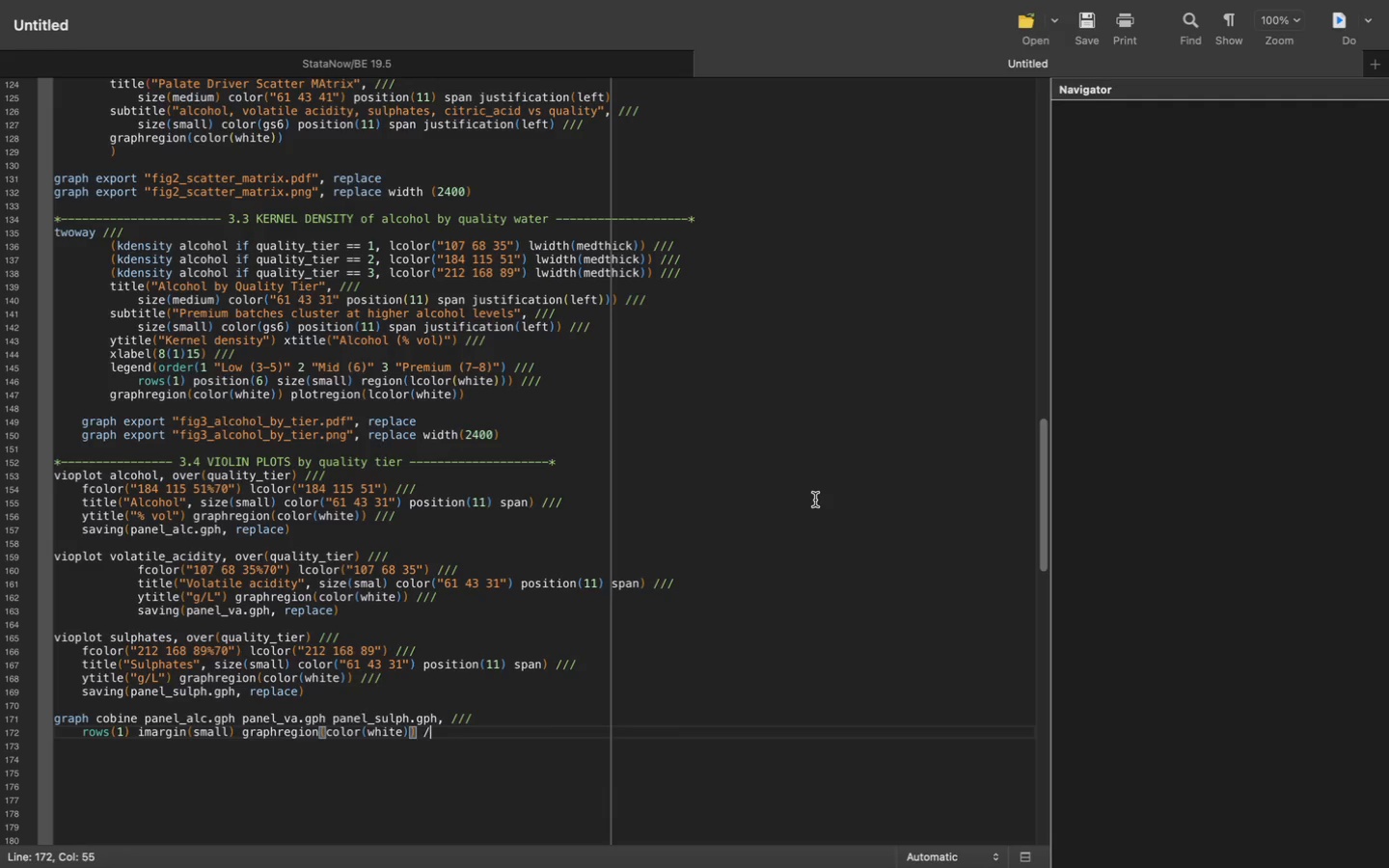 
key(Slash)
 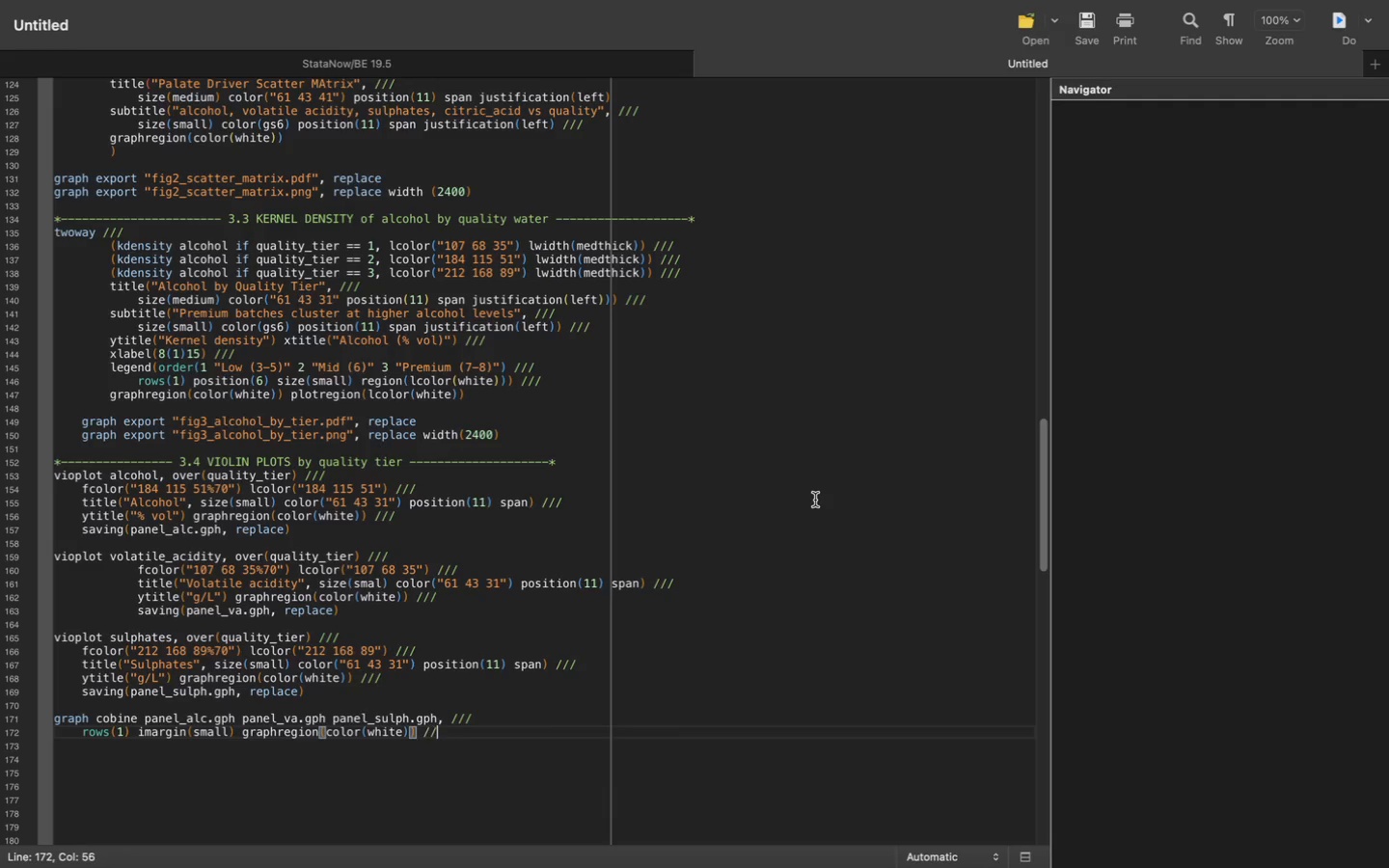 
key(Slash)
 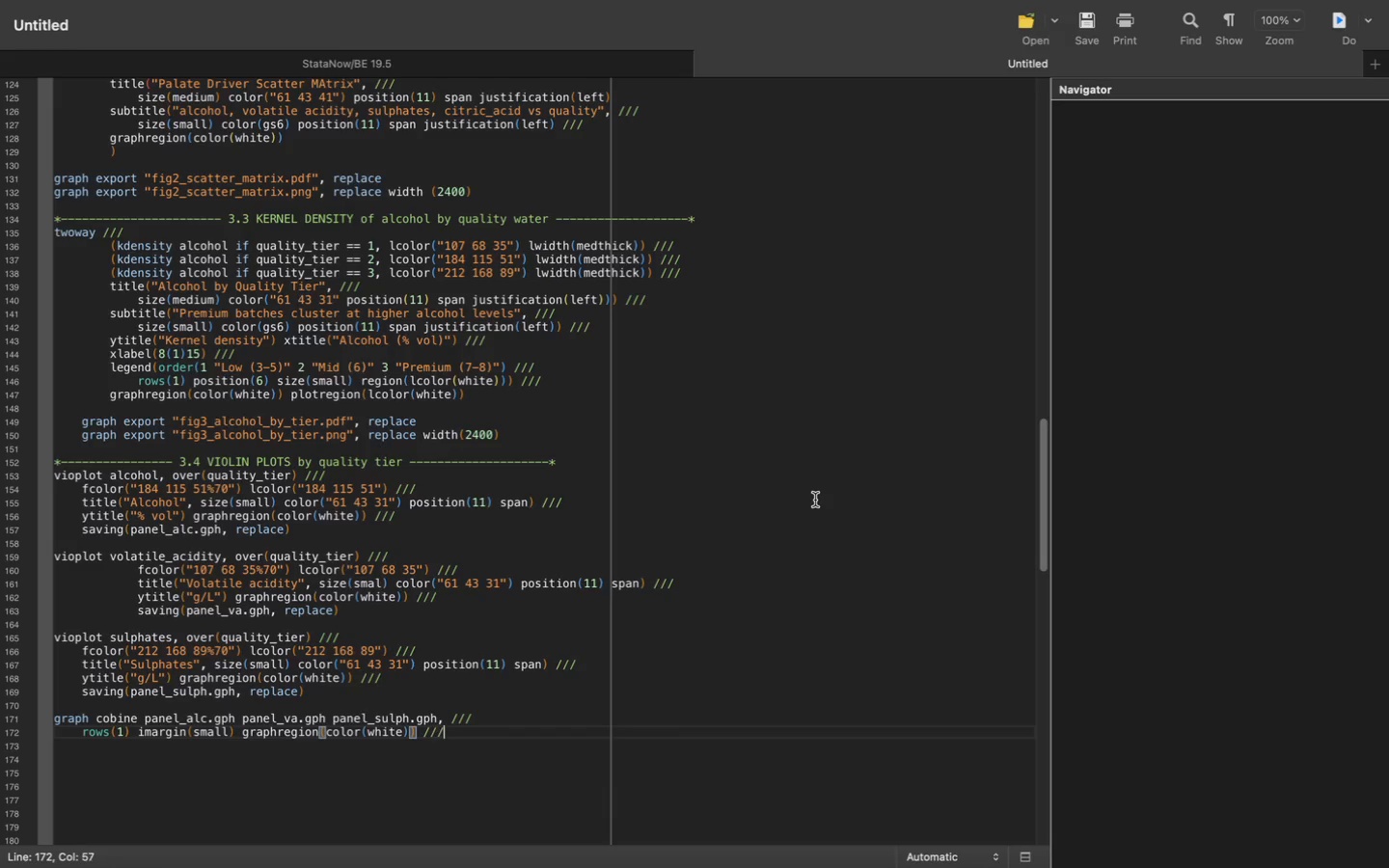 
key(Slash)
 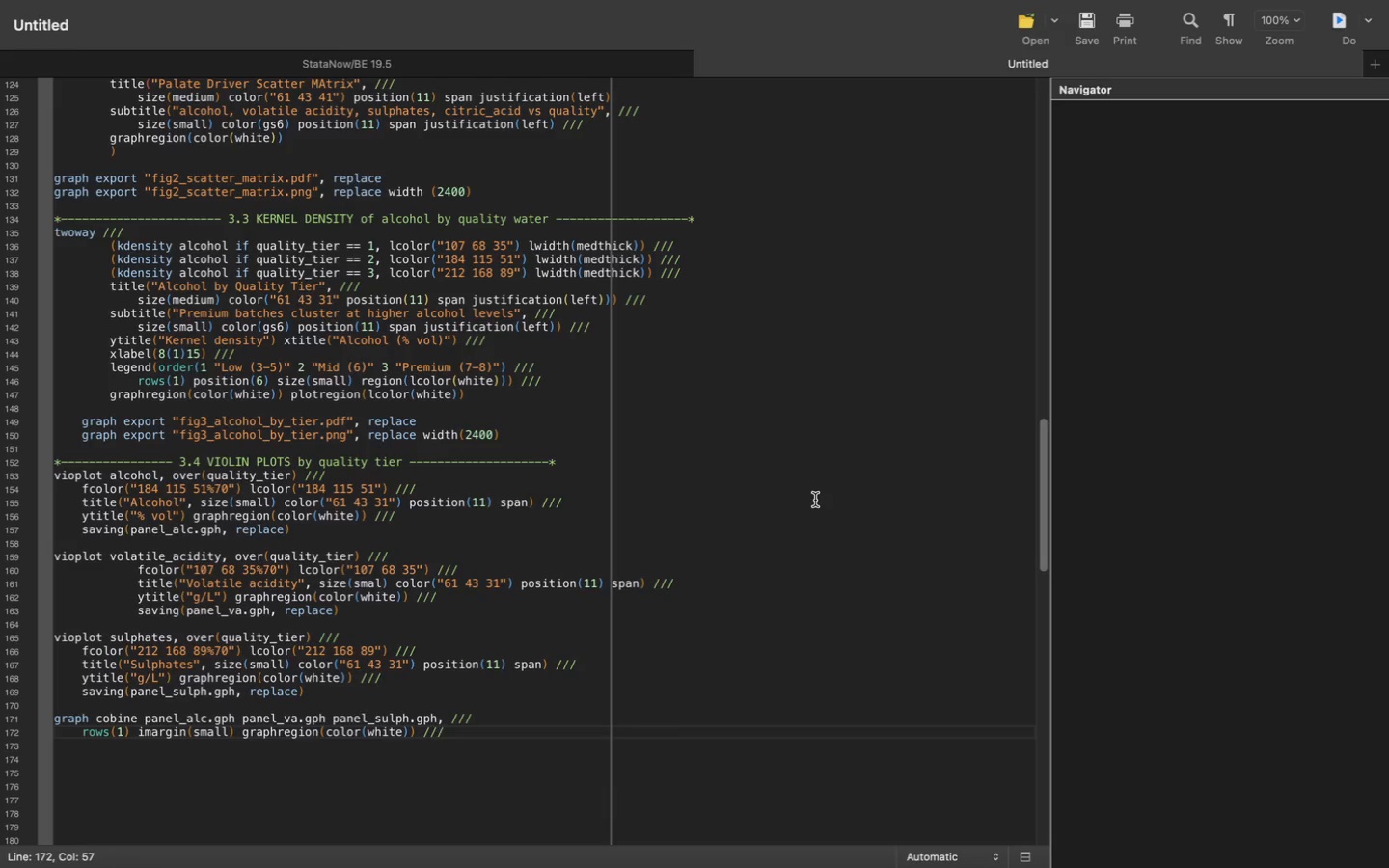 
key(Enter)
 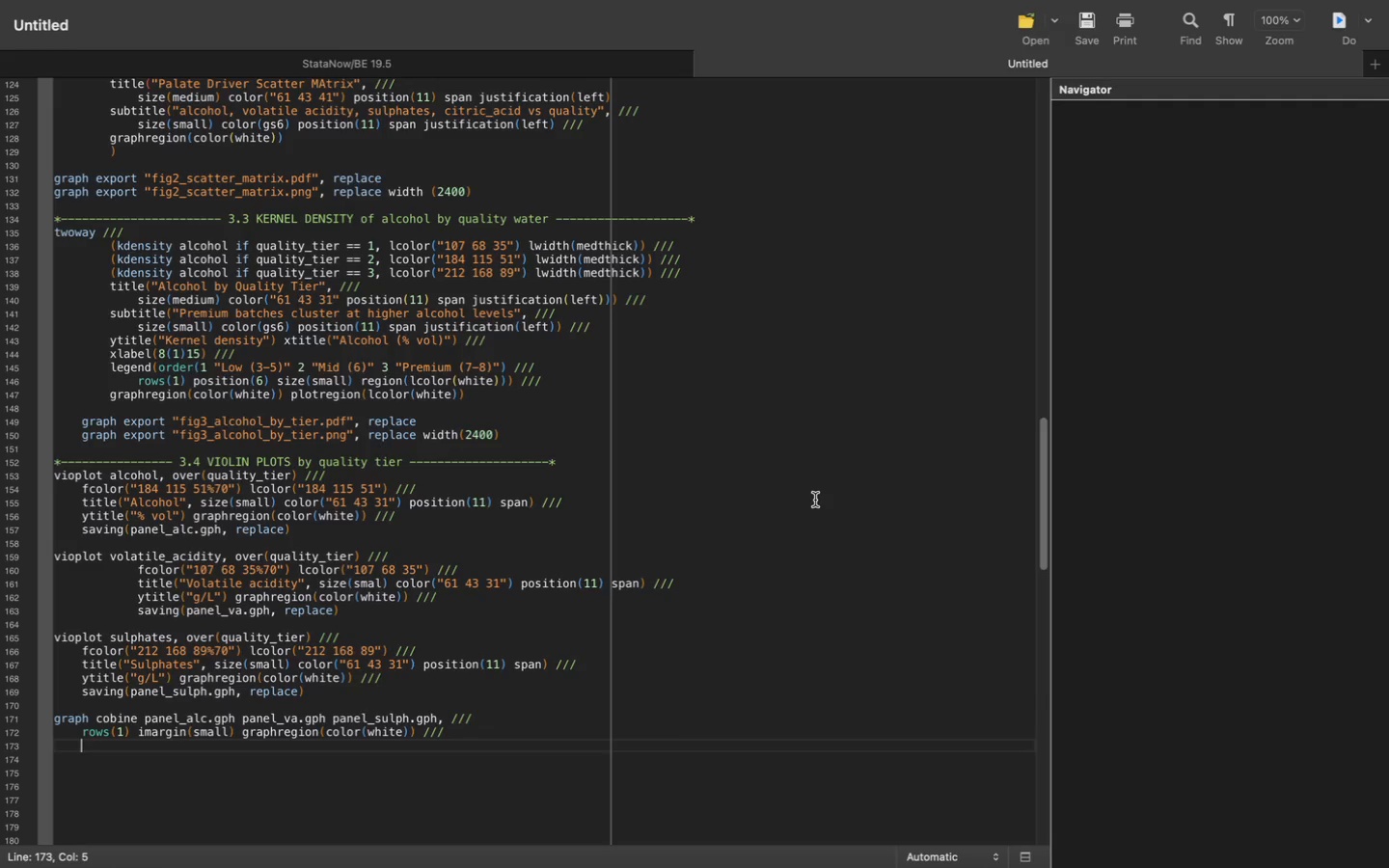 
type(title(")
key(Backspace)
type("Panel)
key(Backspace)
key(Backspace)
key(Backspace)
type(late Profile by Qa)
key(Backspace)
type(uality Tier)
 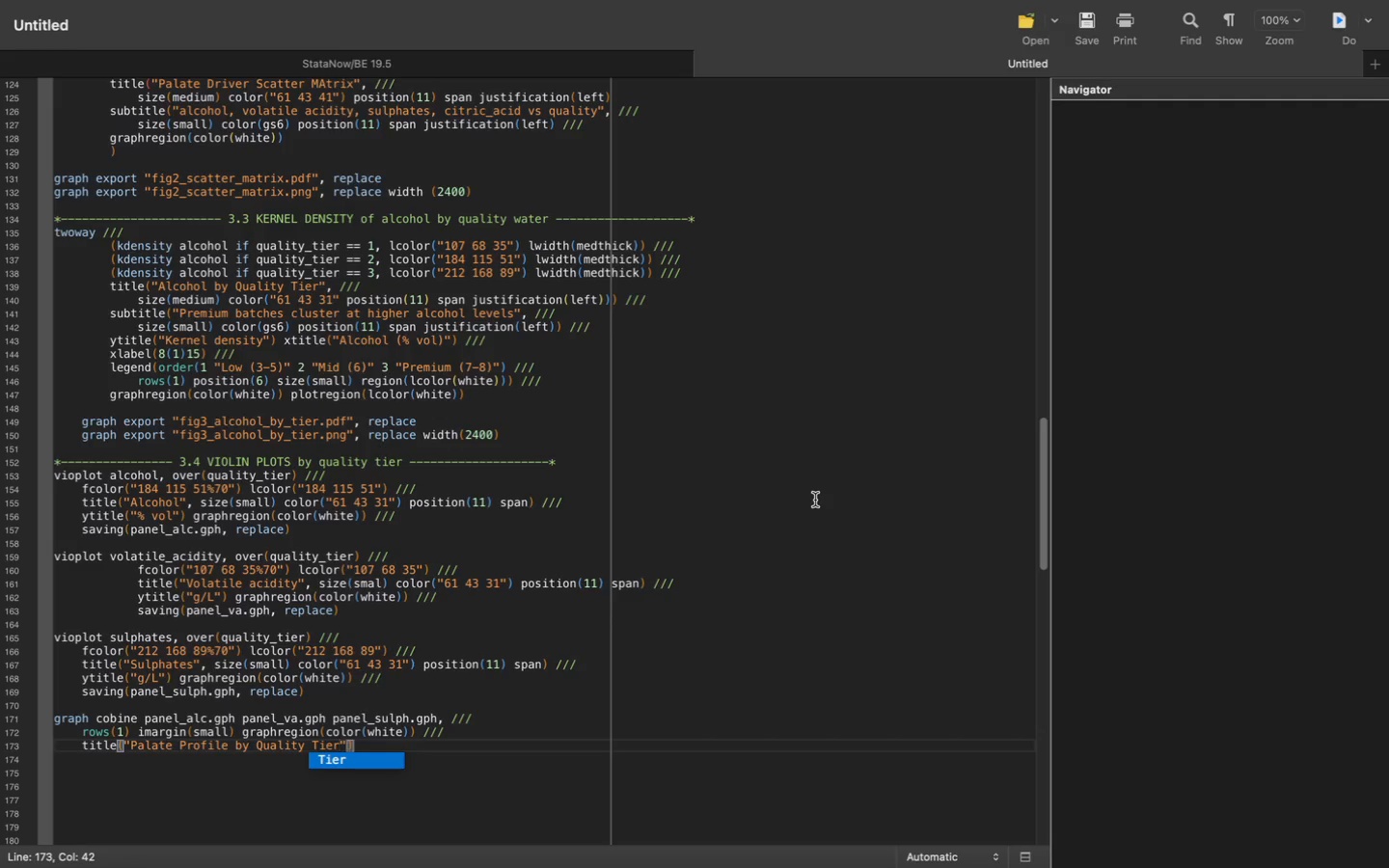 
key(ArrowRight)
 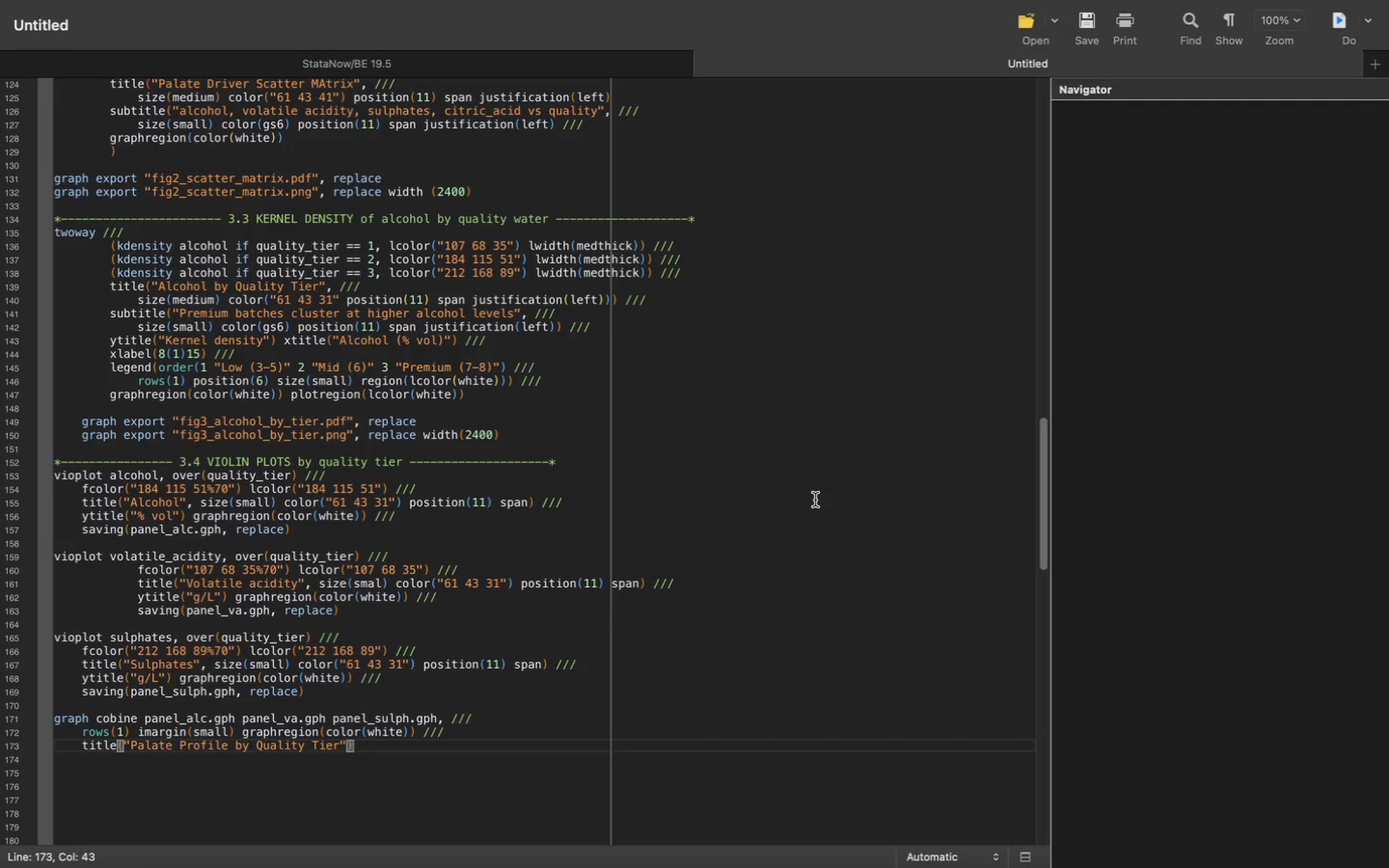 
type(, size(medium)
 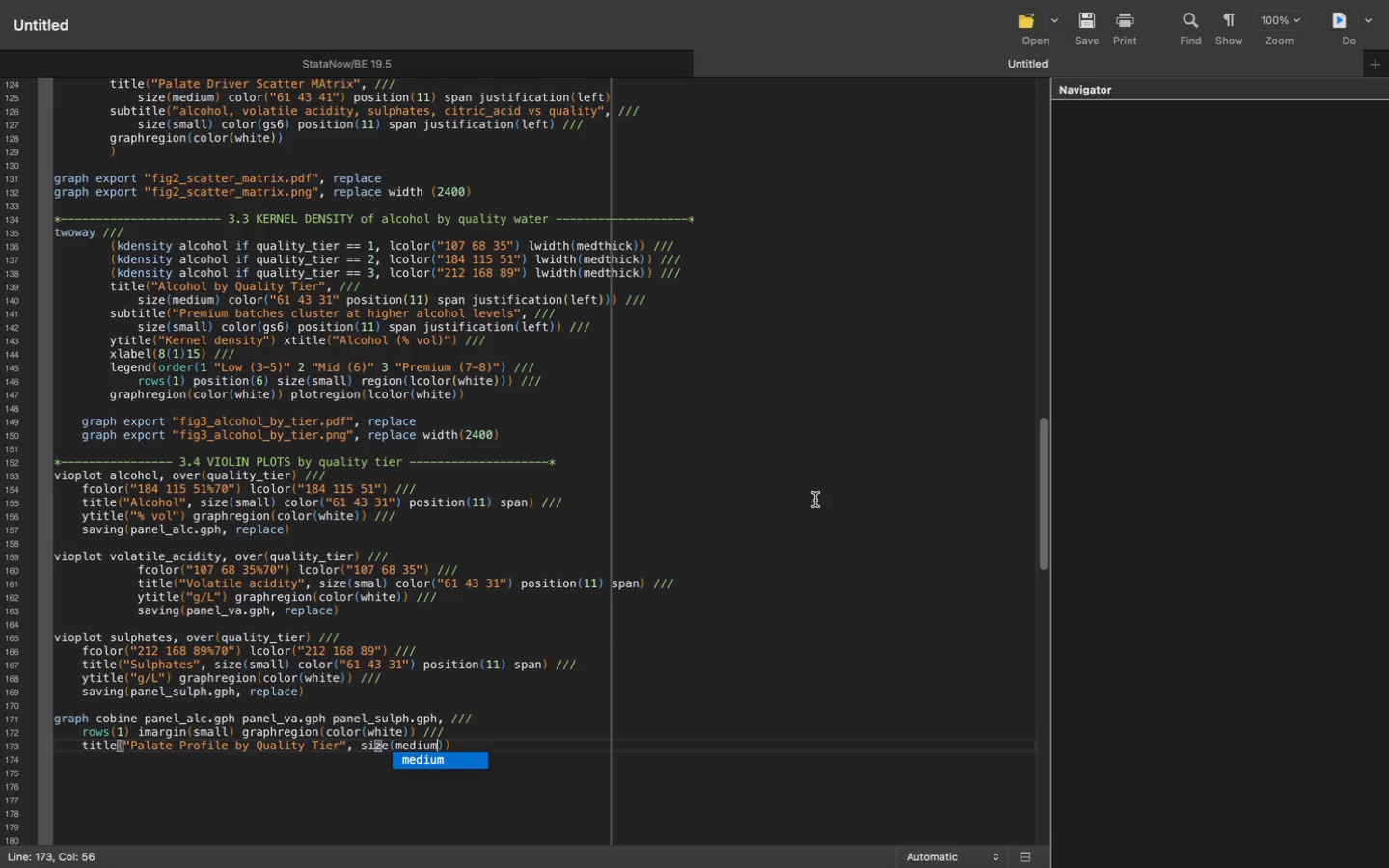 
key(ArrowRight)
 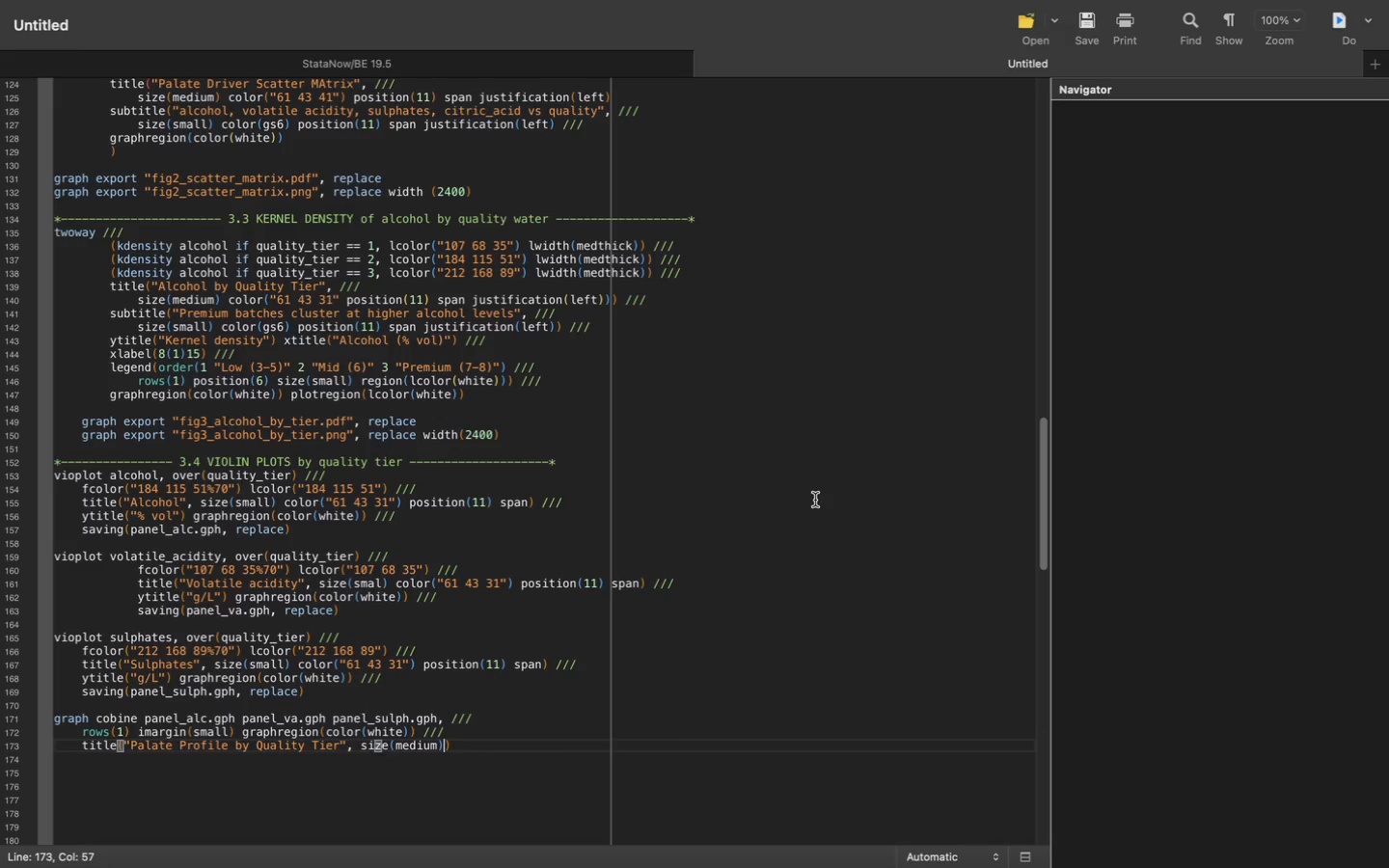 
type( color("61 43 31)
 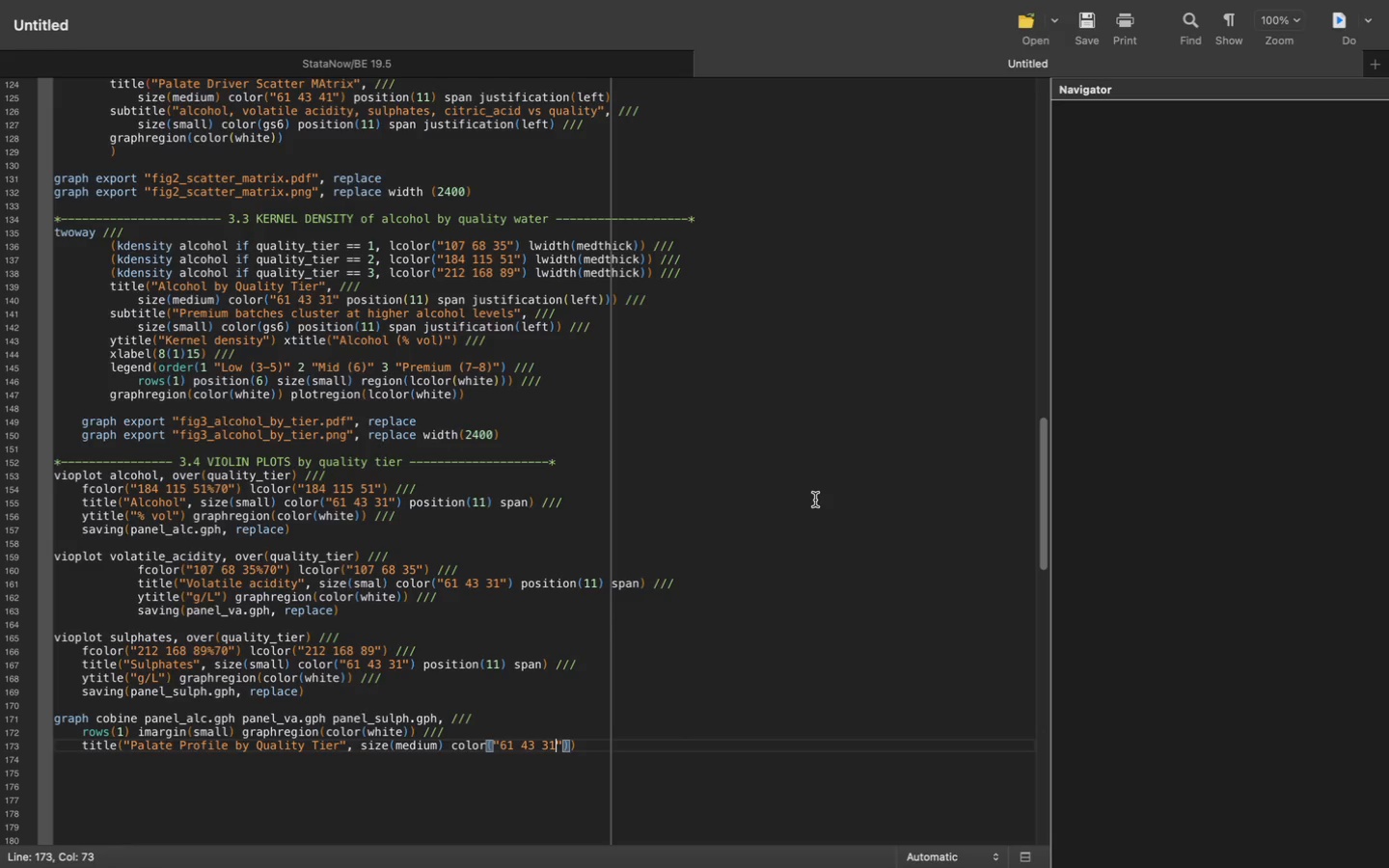 
key(ArrowRight)
 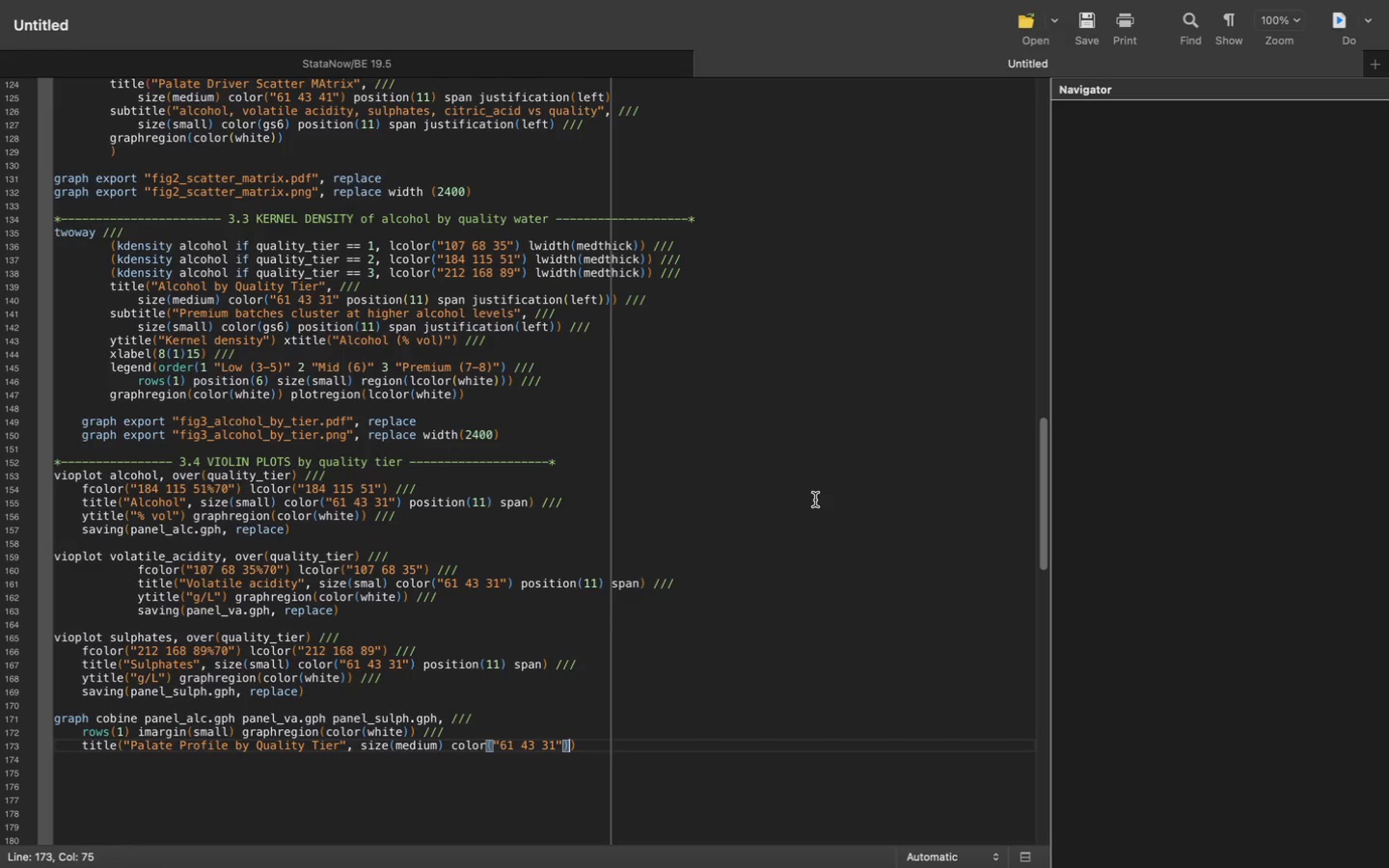 
key(ArrowRight)
 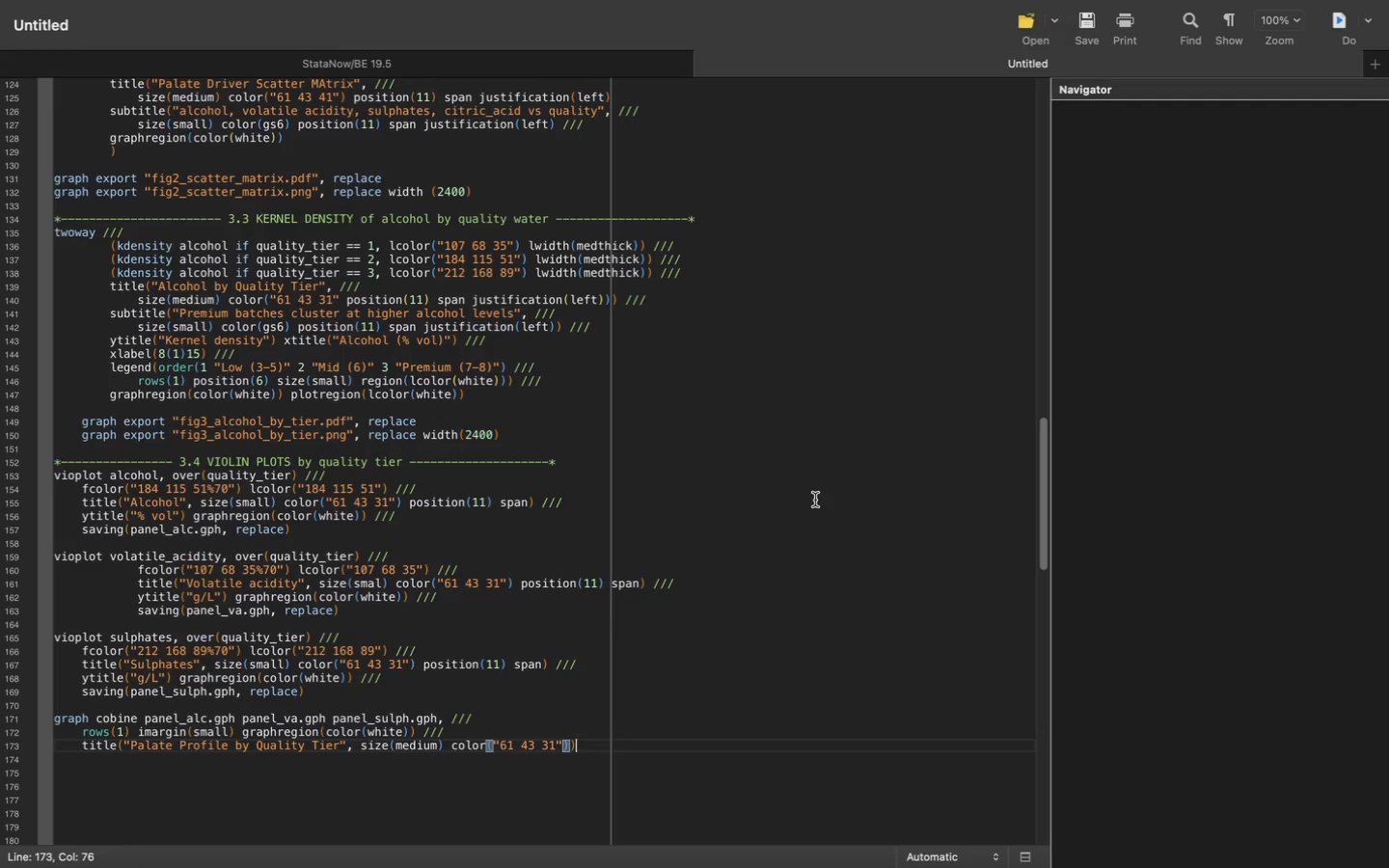 
key(ArrowRight)
 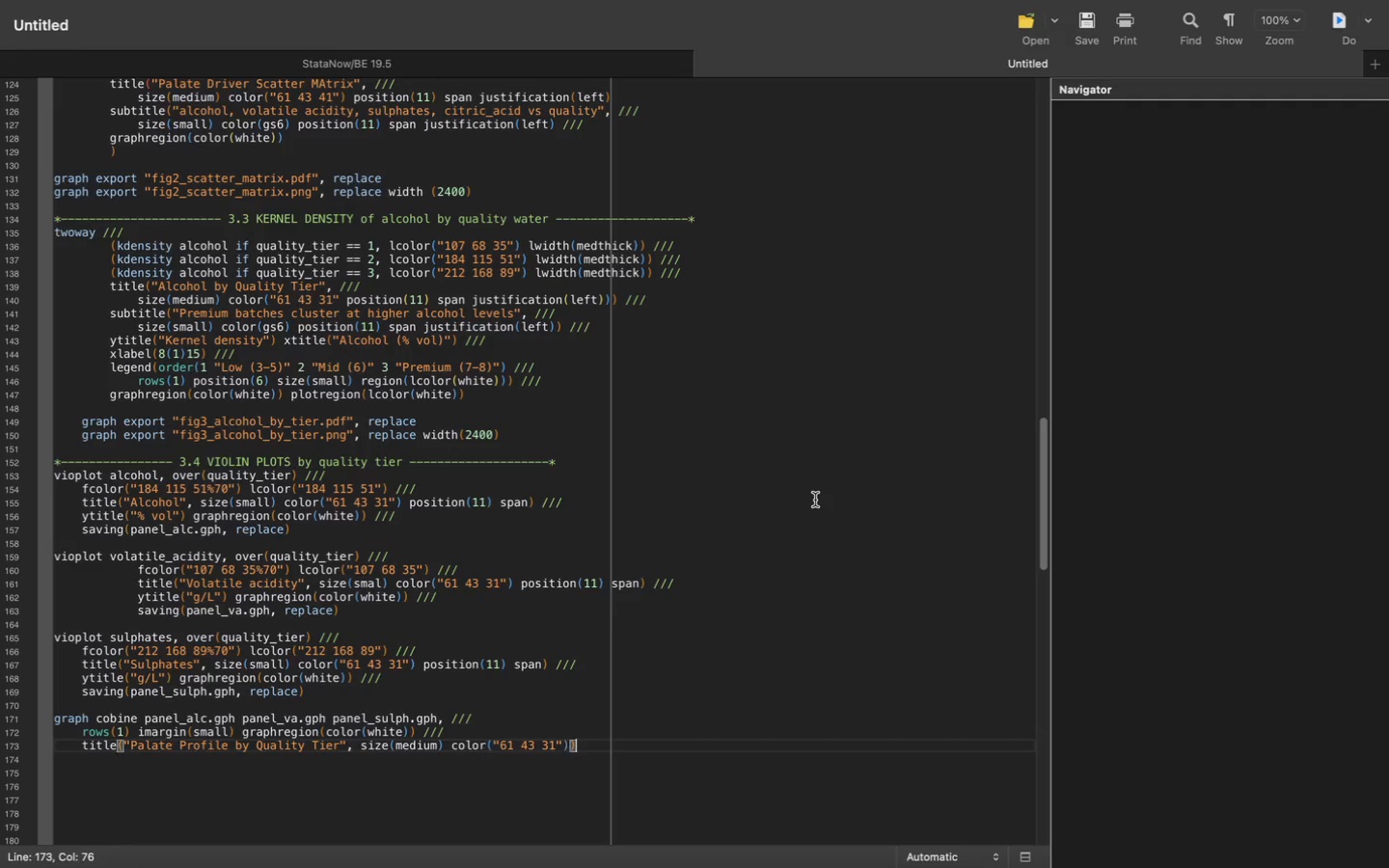 
key(Space)
 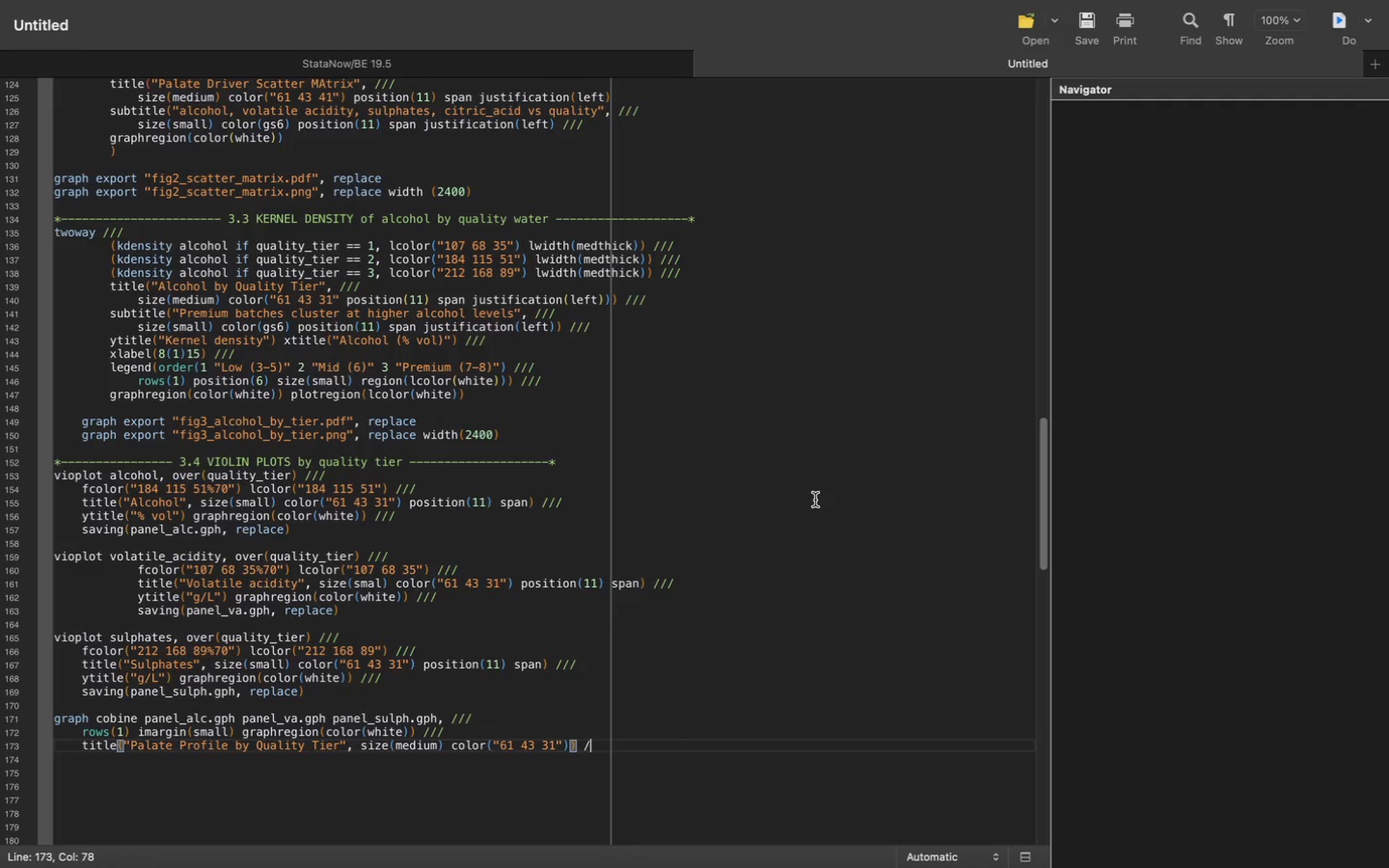 
key(Slash)
 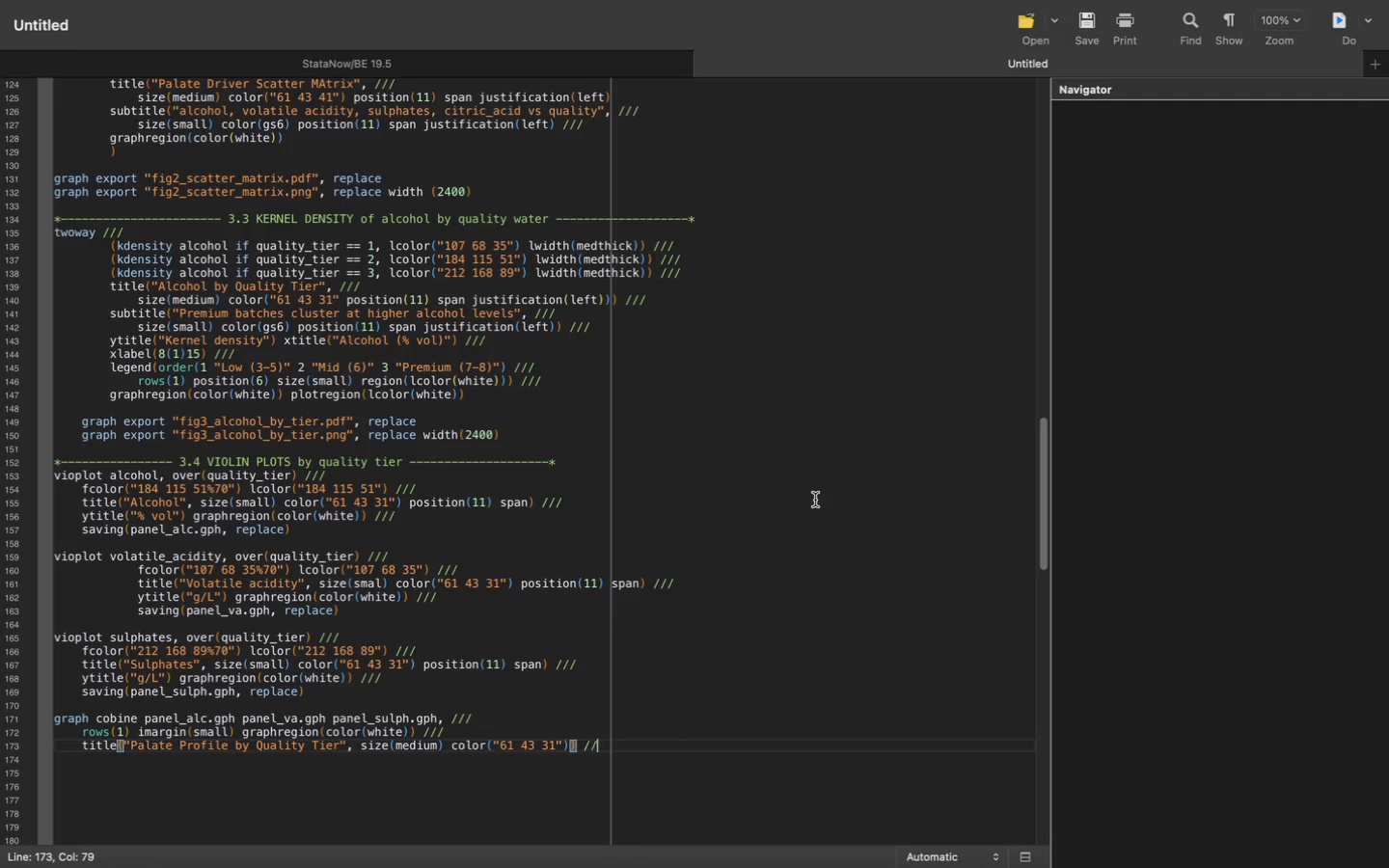 
key(Slash)
 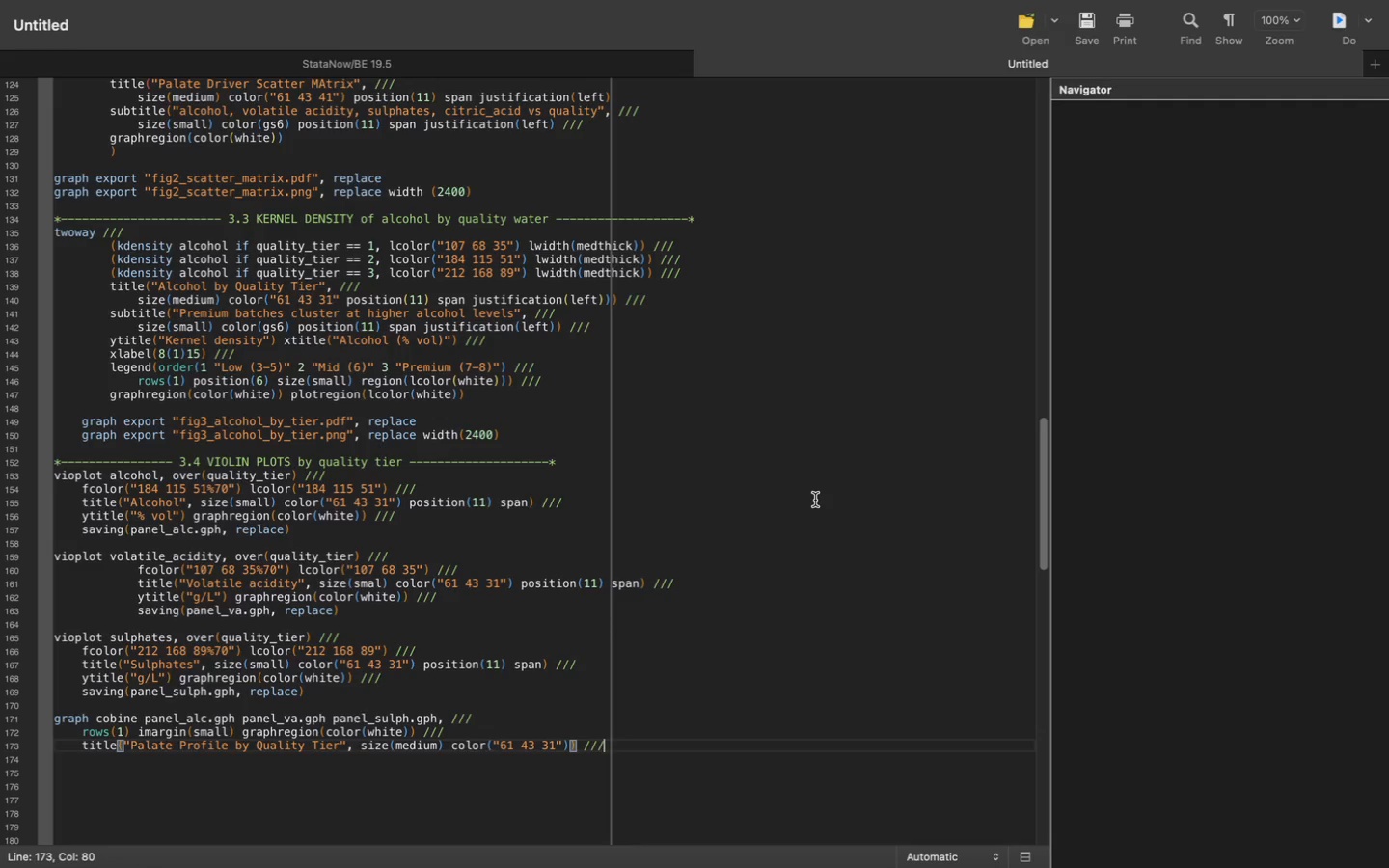 
key(Slash)
 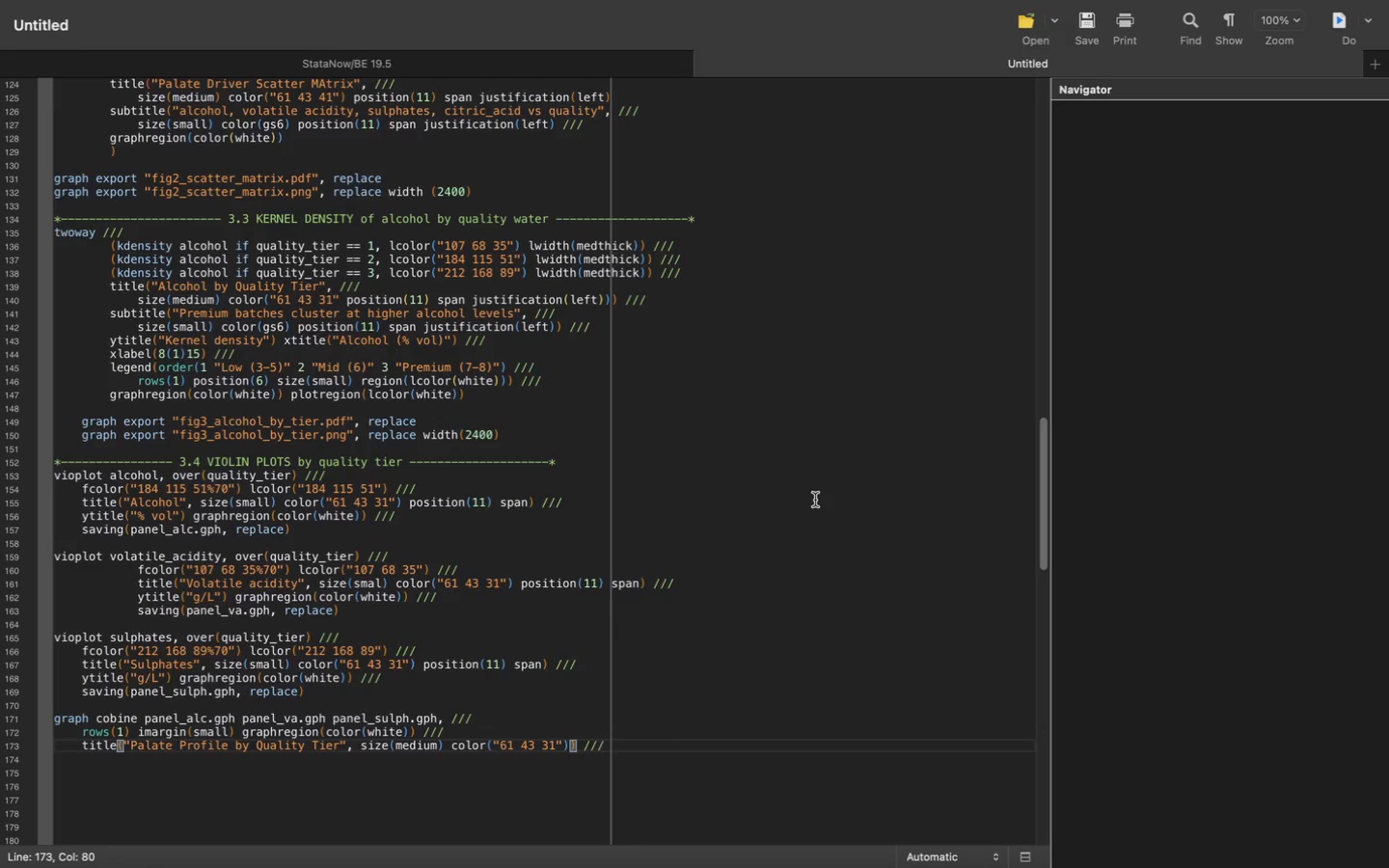 
key(Enter)
 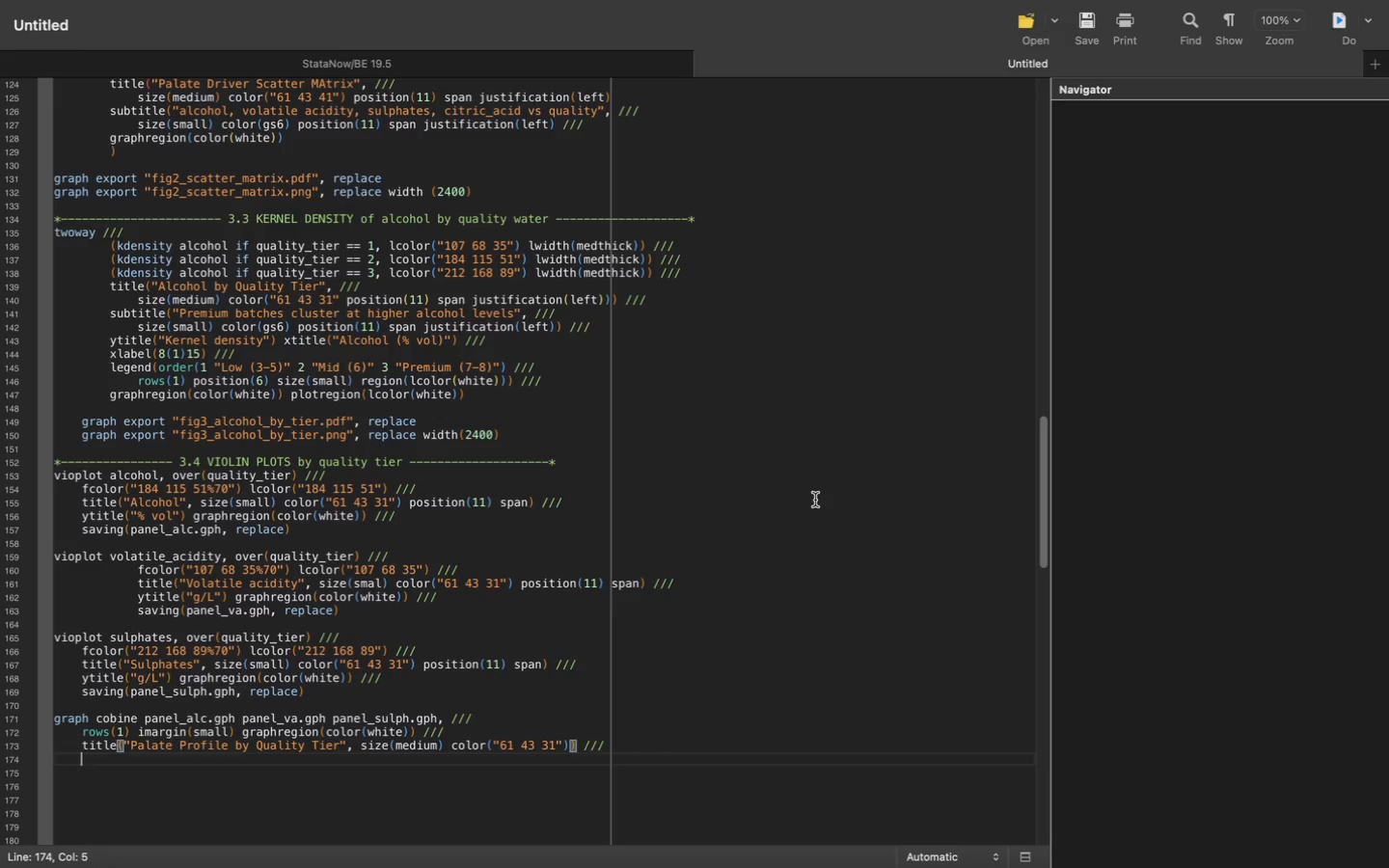 
type(subtitle("Distr)
key(Backspace)
type(ributon of three primary flavor drivers across quality)
 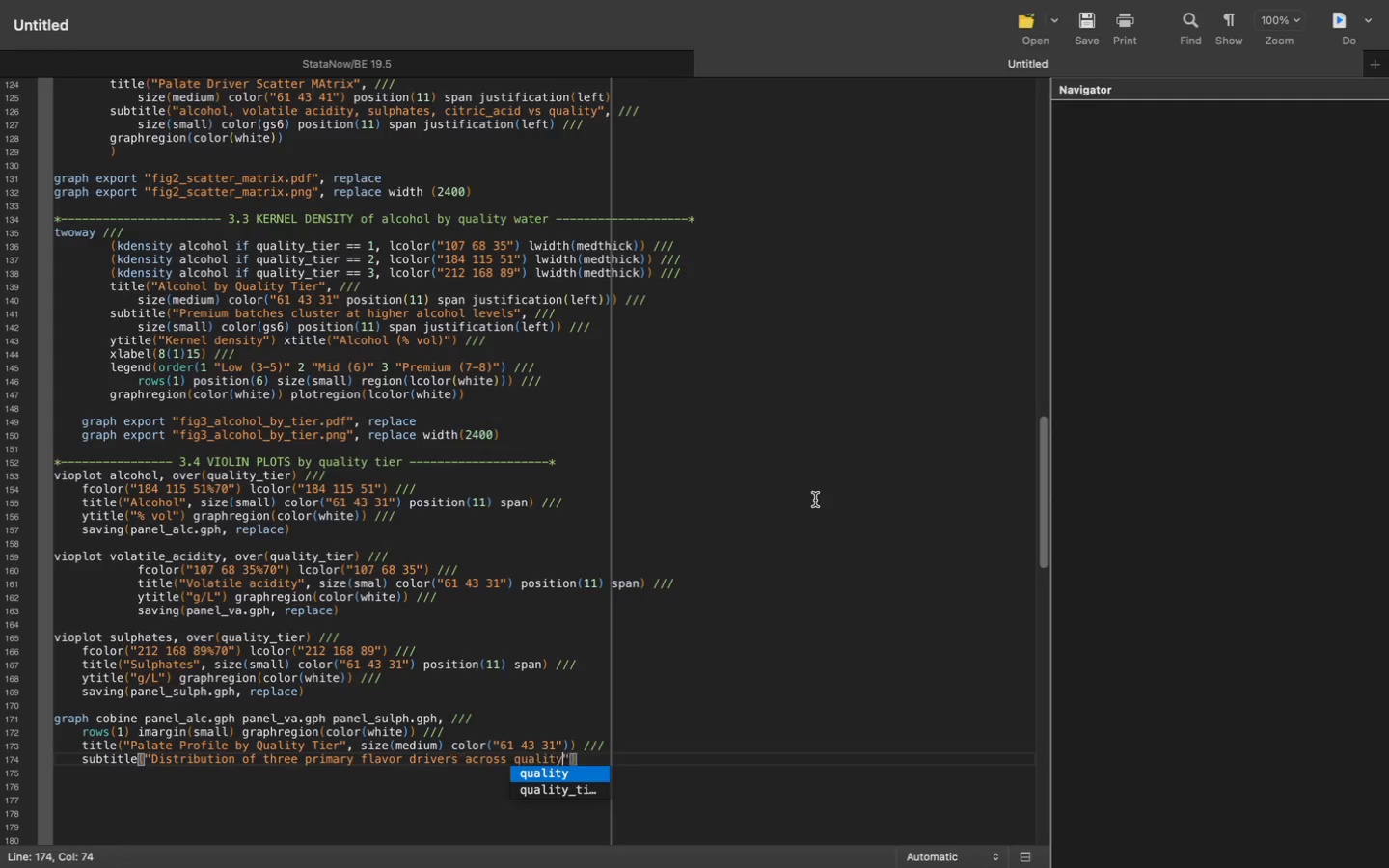 
 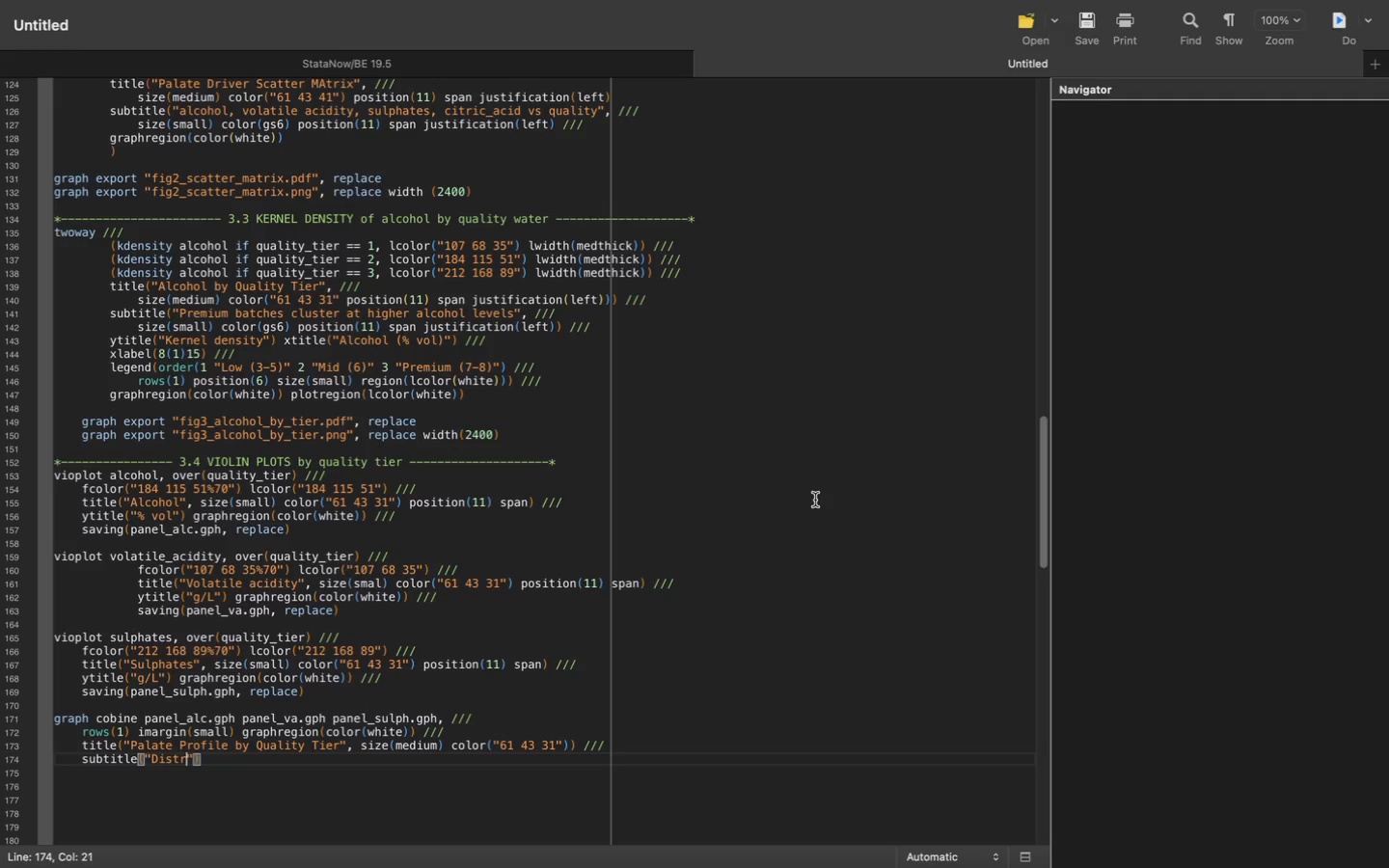 
key(Meta+CommandLeft)
 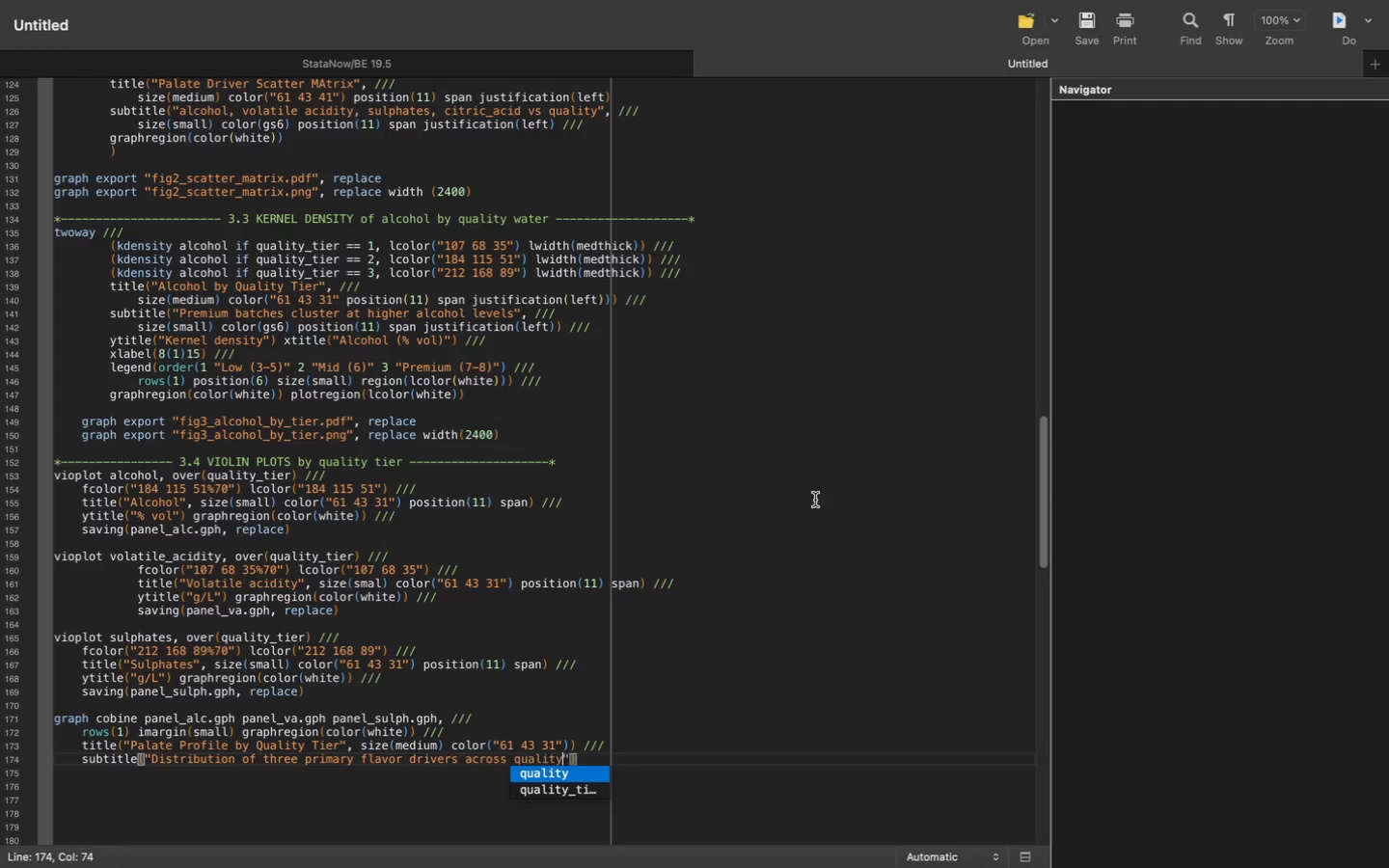 
key(Meta+Tab)